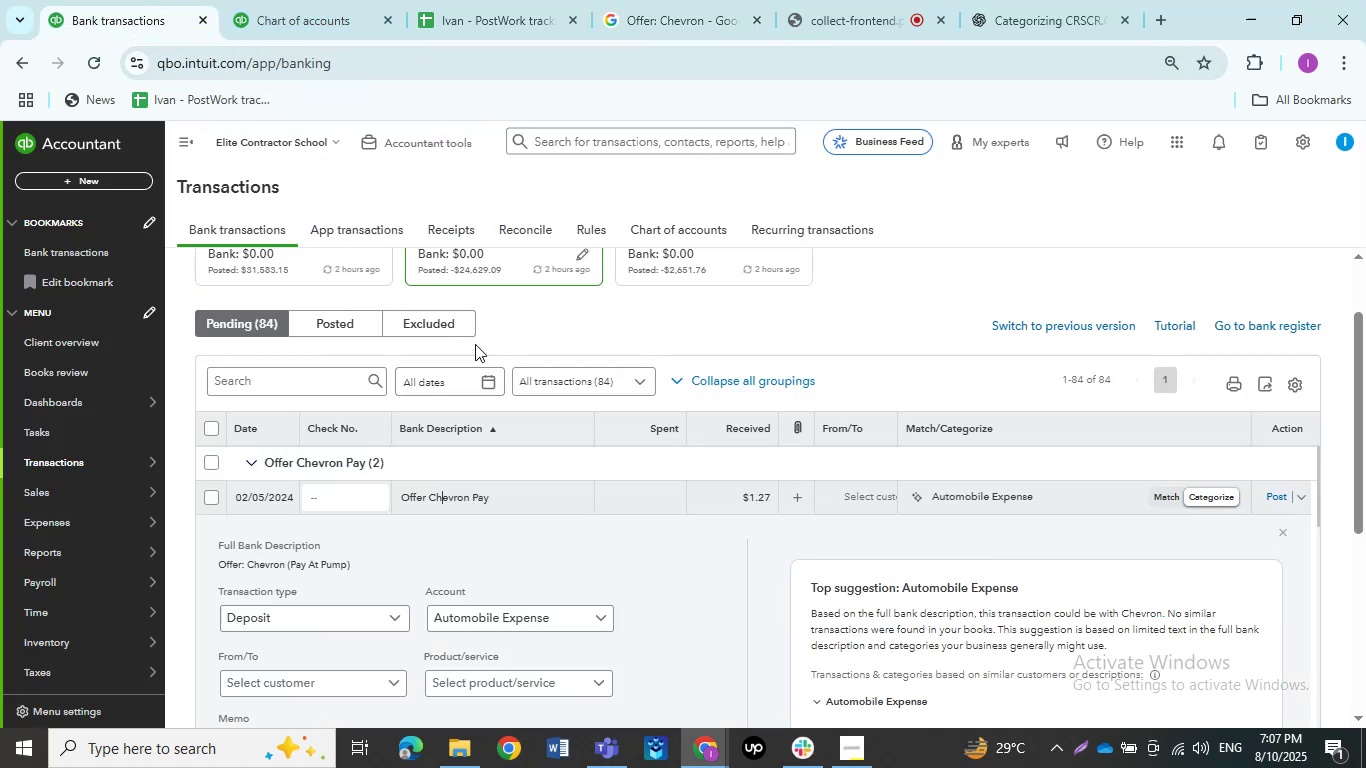 
scroll: coordinate [483, 345], scroll_direction: down, amount: 2.0
 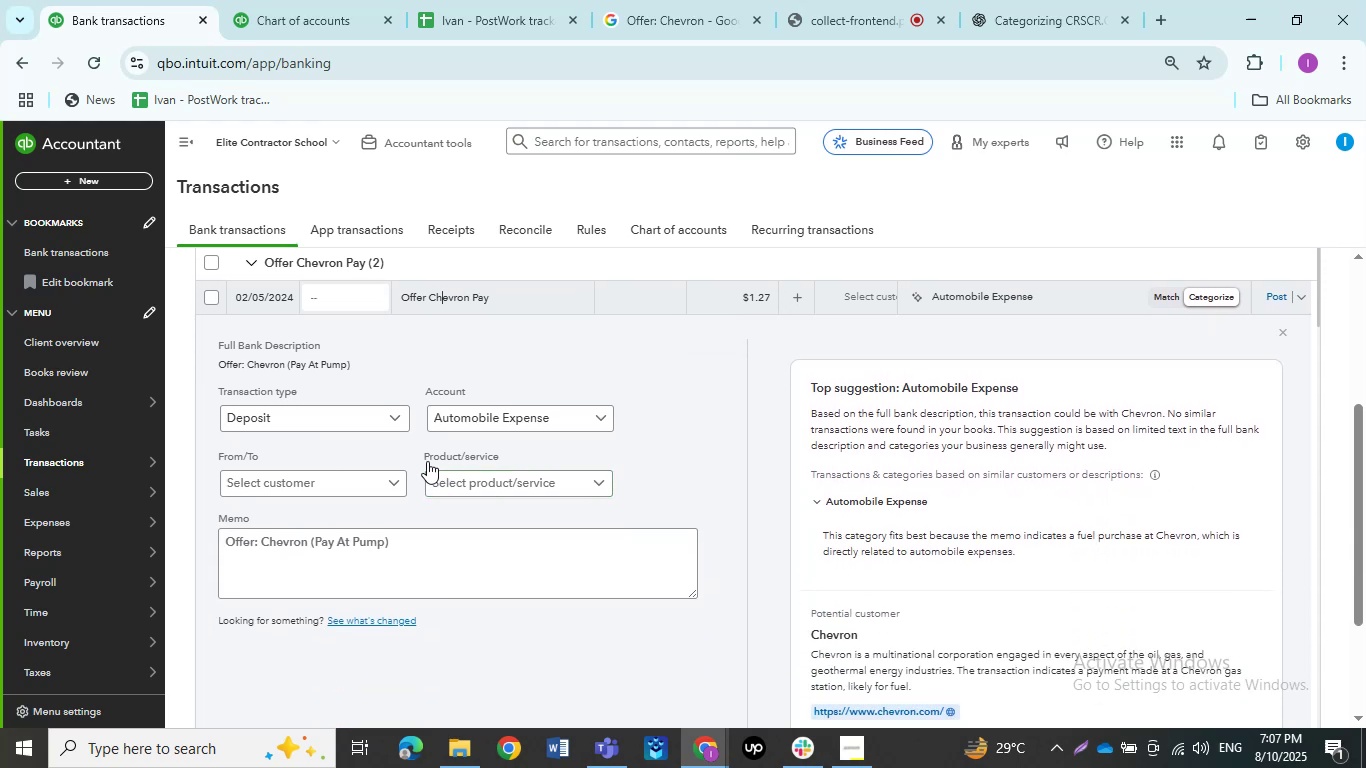 
wait(8.51)
 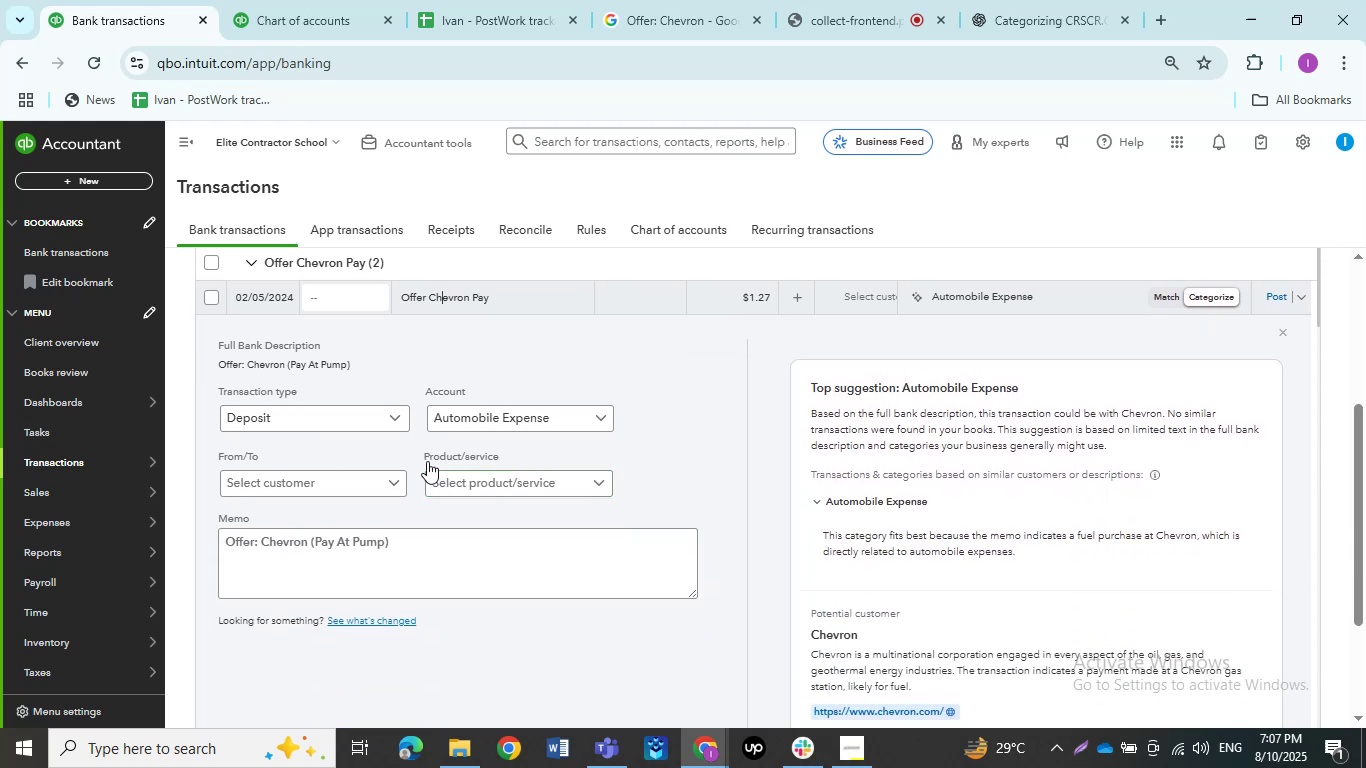 
mouse_move([453, 281])
 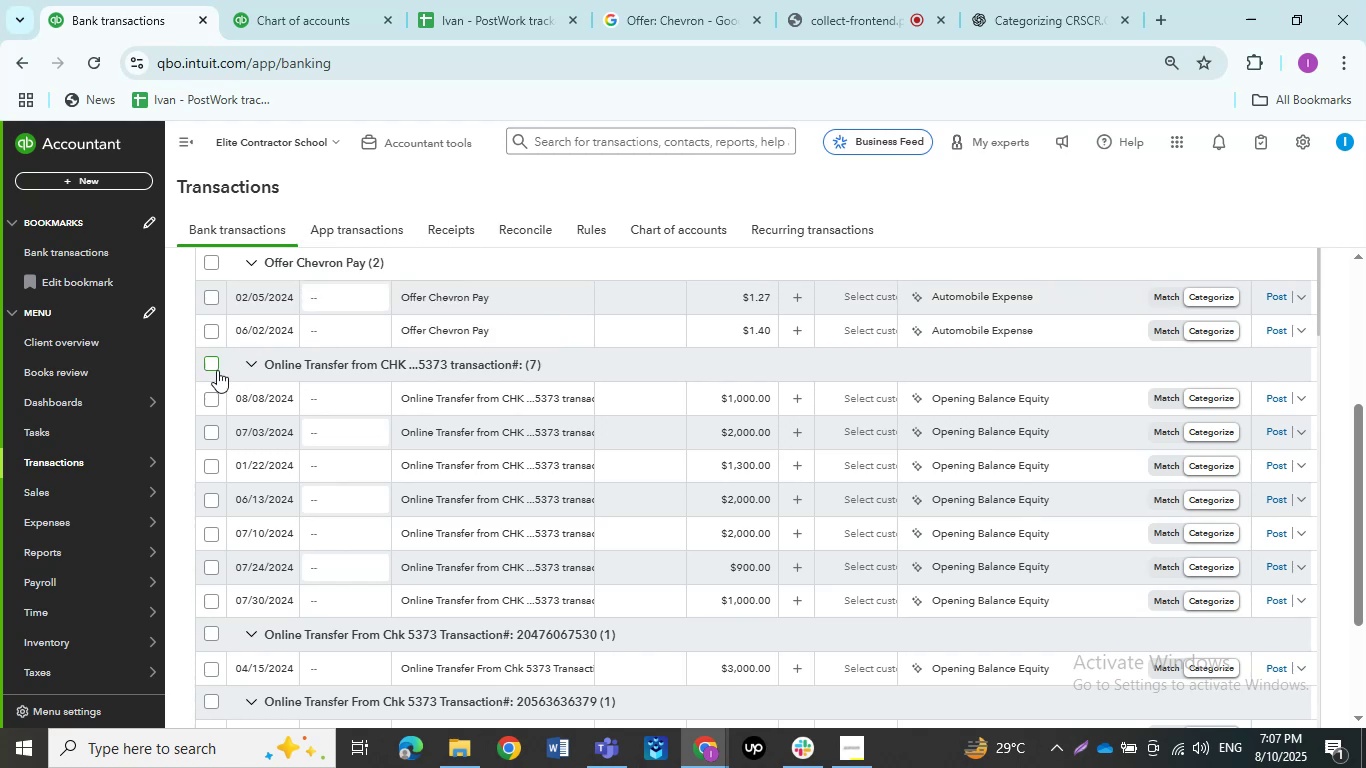 
left_click([214, 367])
 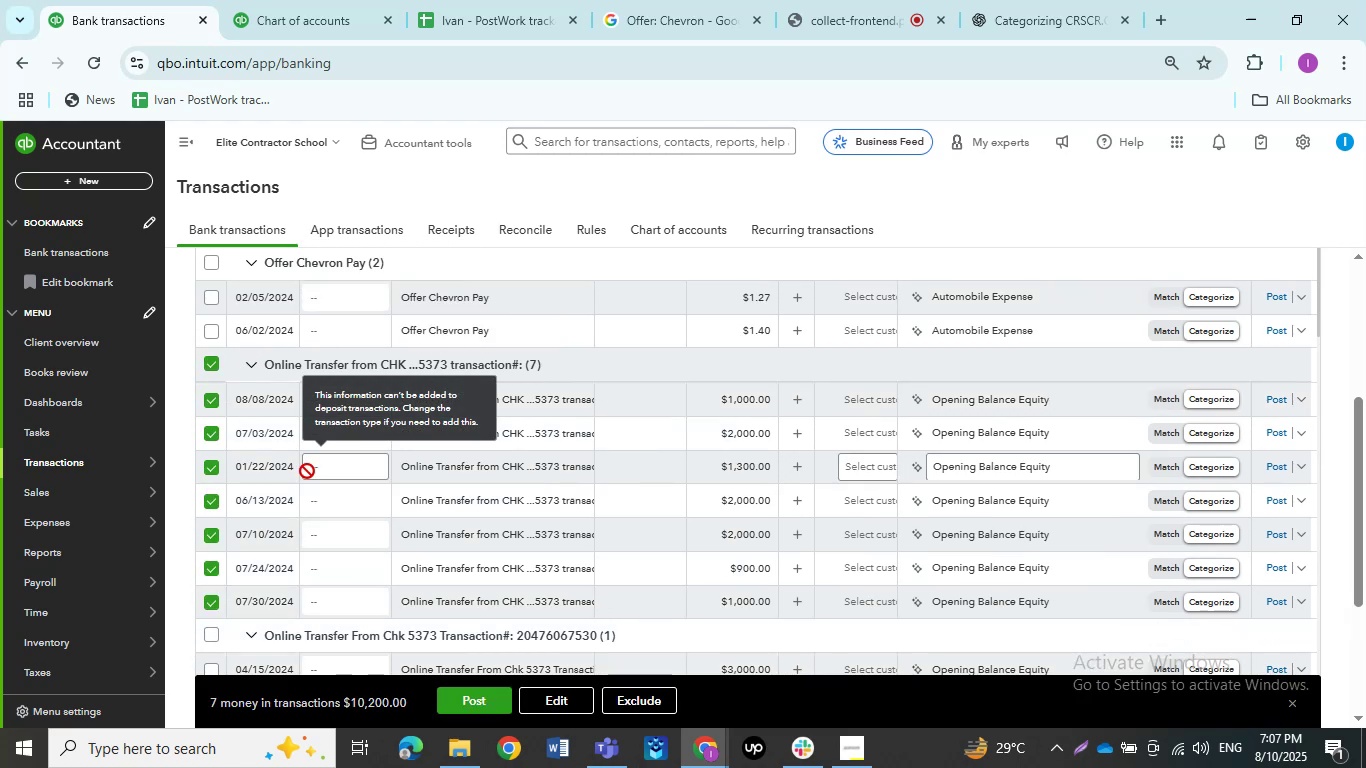 
scroll: coordinate [316, 468], scroll_direction: down, amount: 2.0
 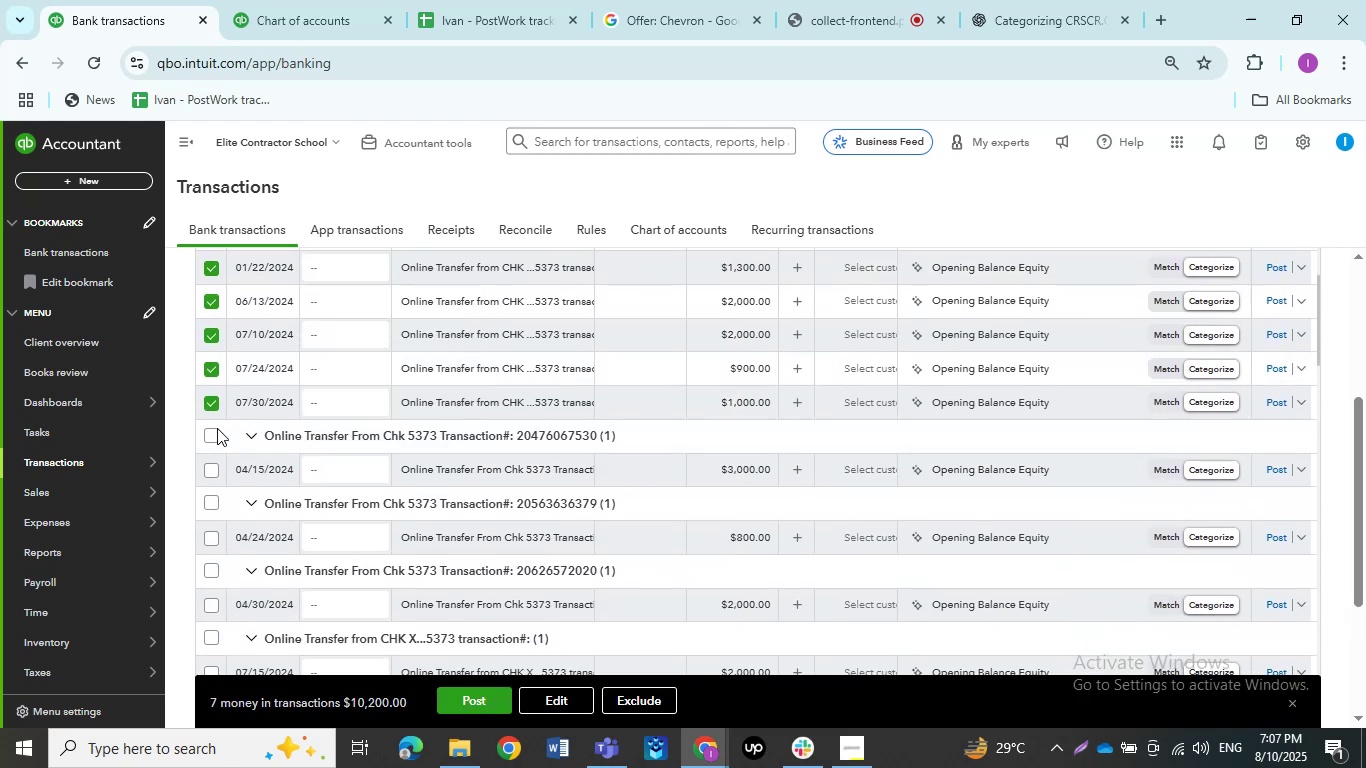 
left_click([207, 430])
 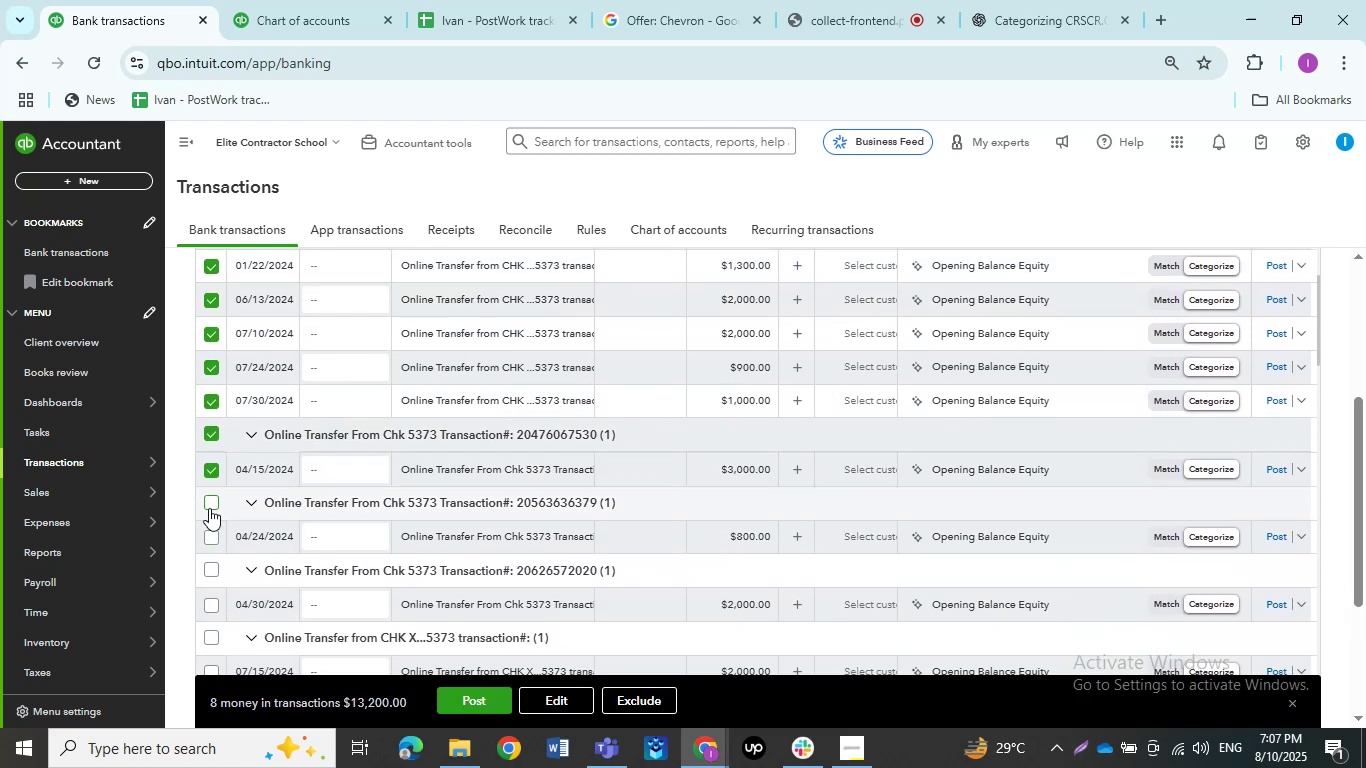 
left_click([208, 501])
 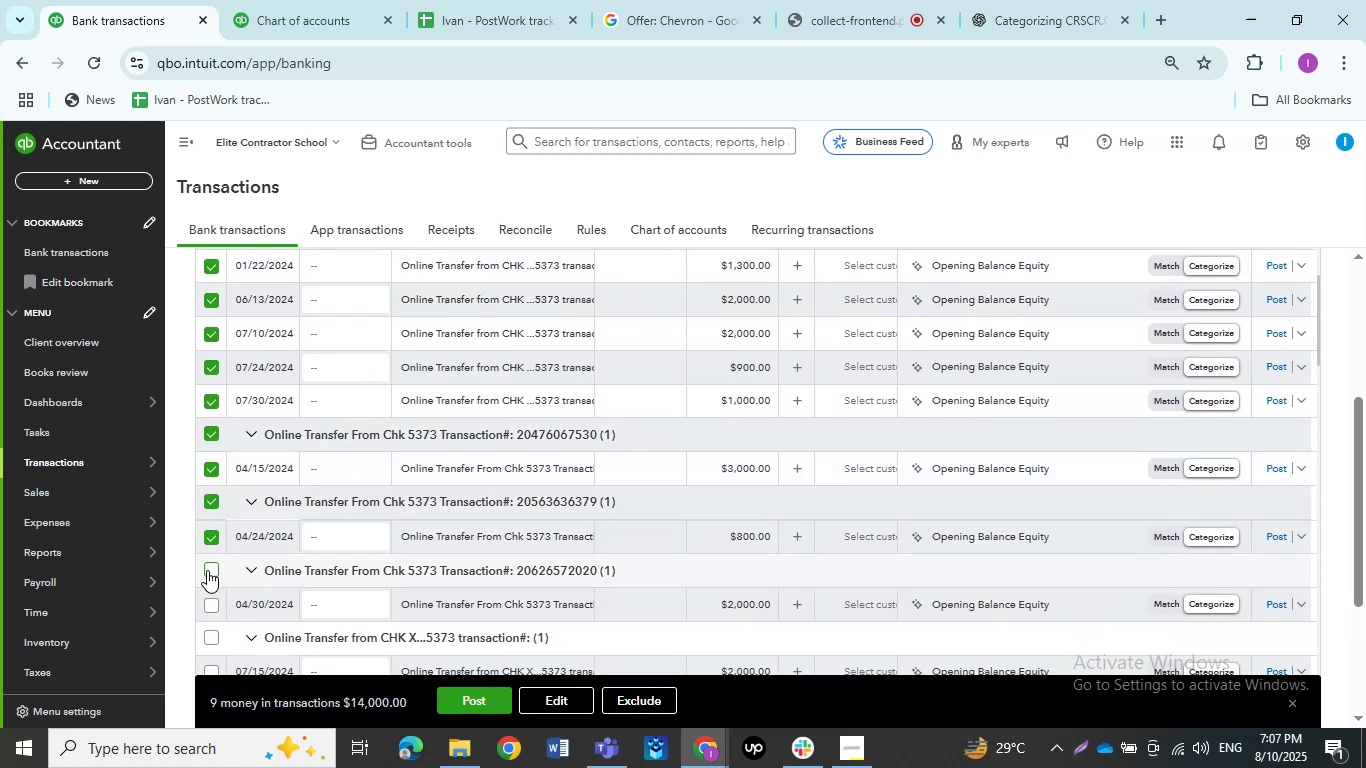 
left_click([207, 570])
 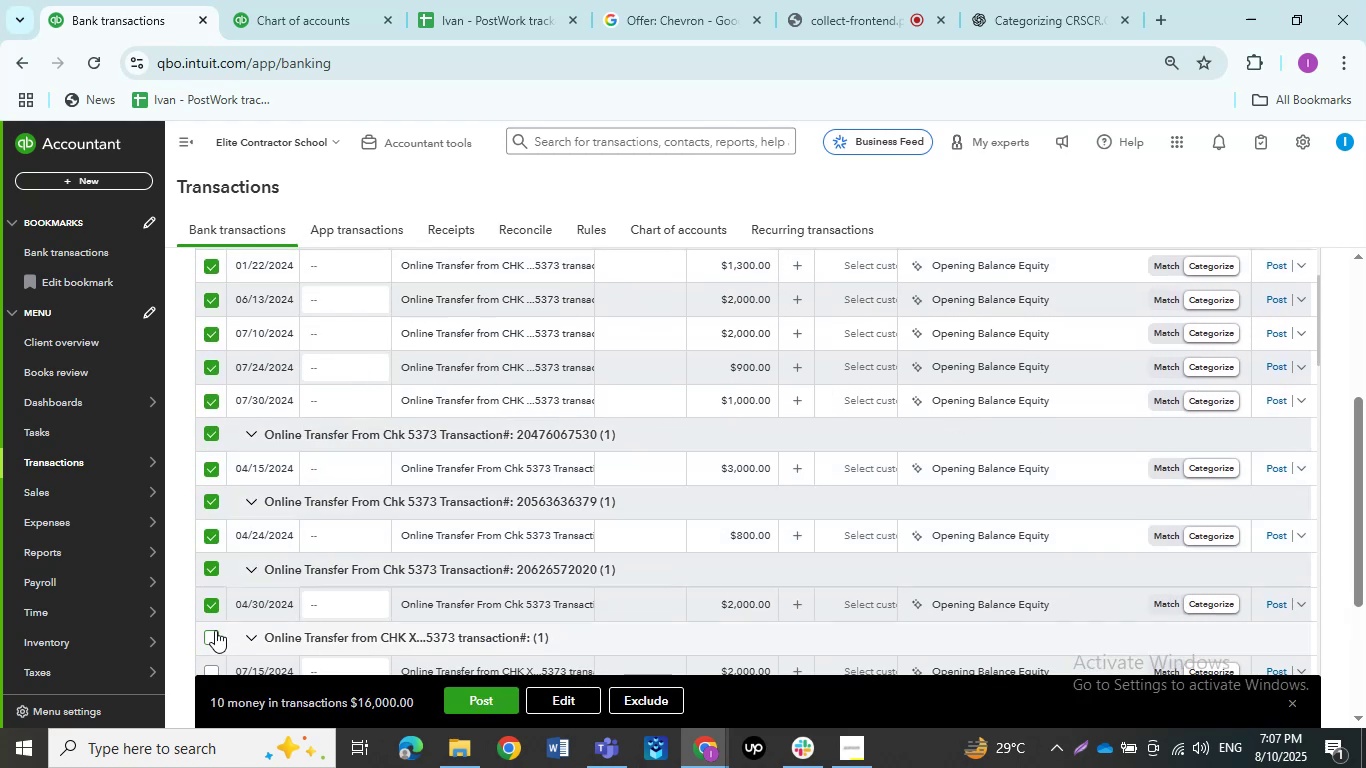 
left_click([215, 630])
 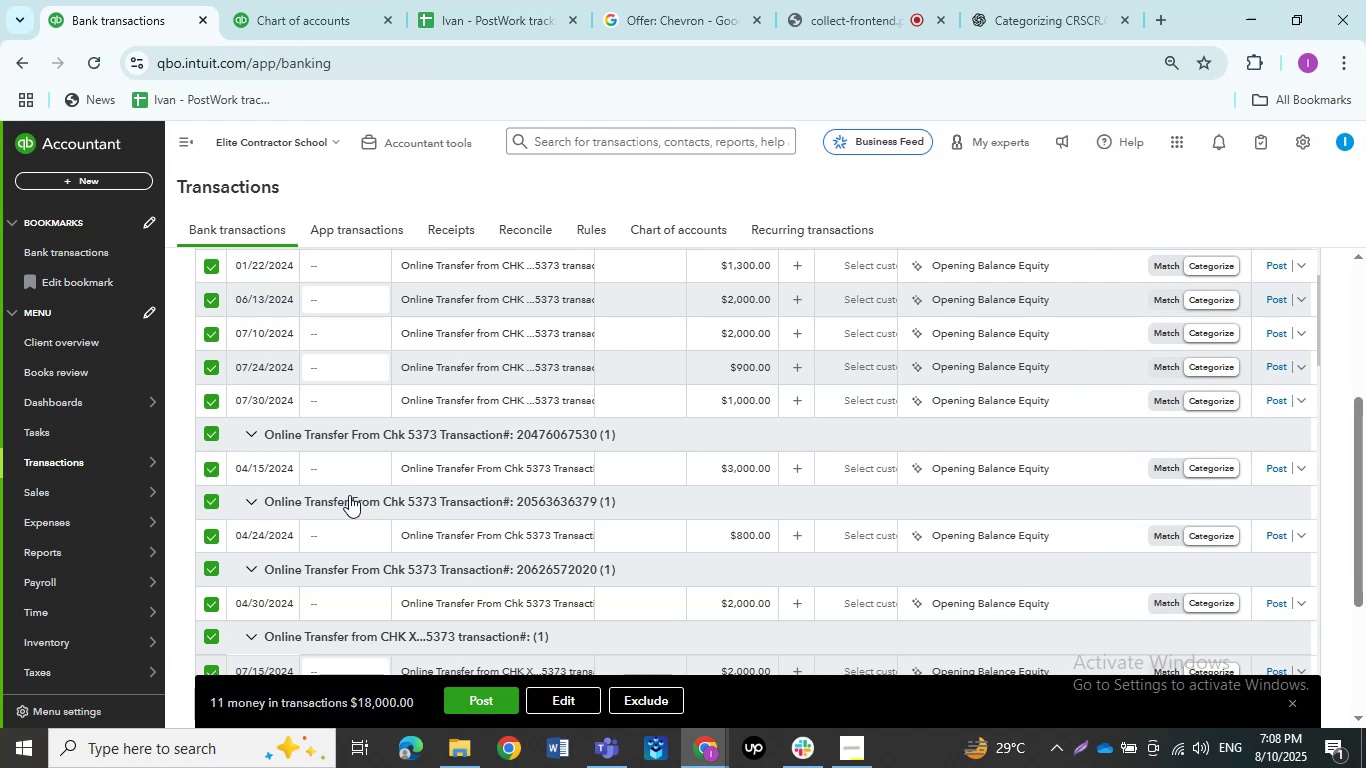 
scroll: coordinate [349, 512], scroll_direction: down, amount: 2.0
 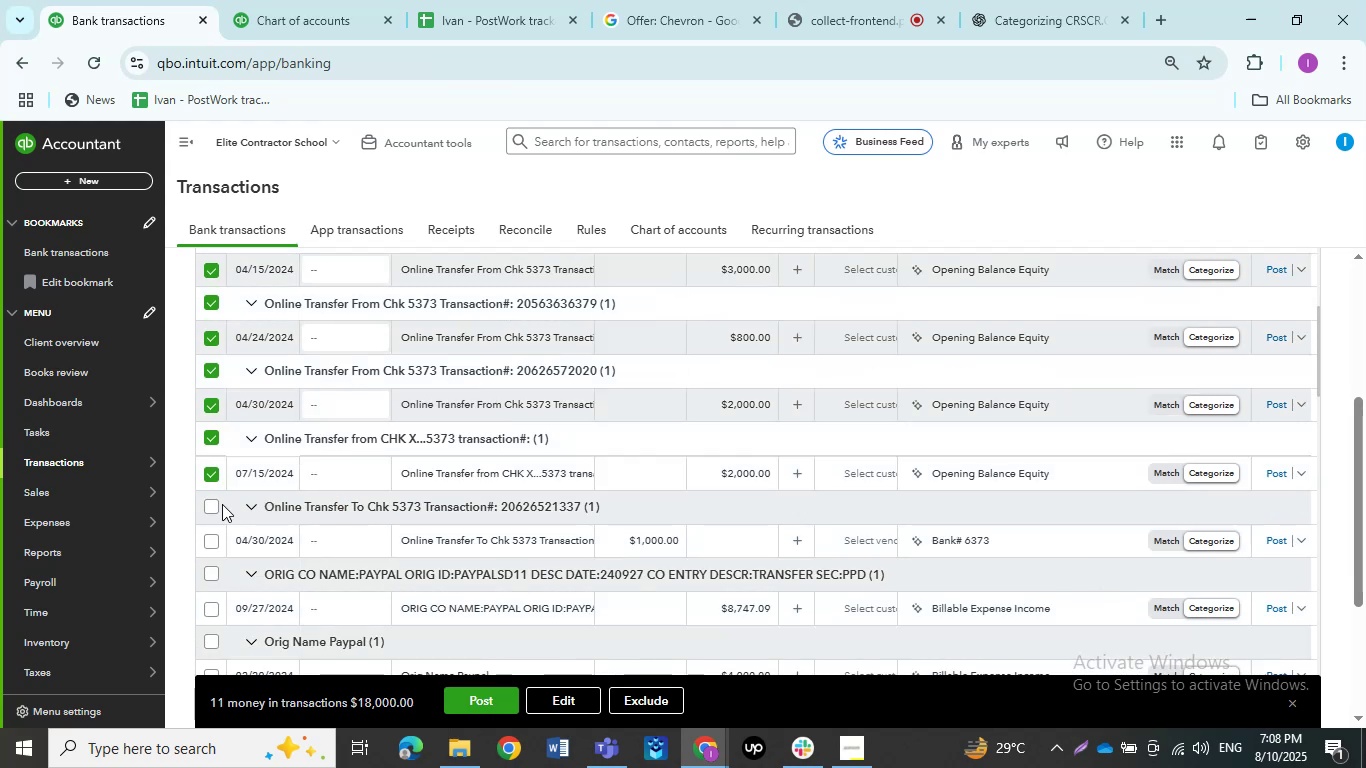 
left_click([203, 508])
 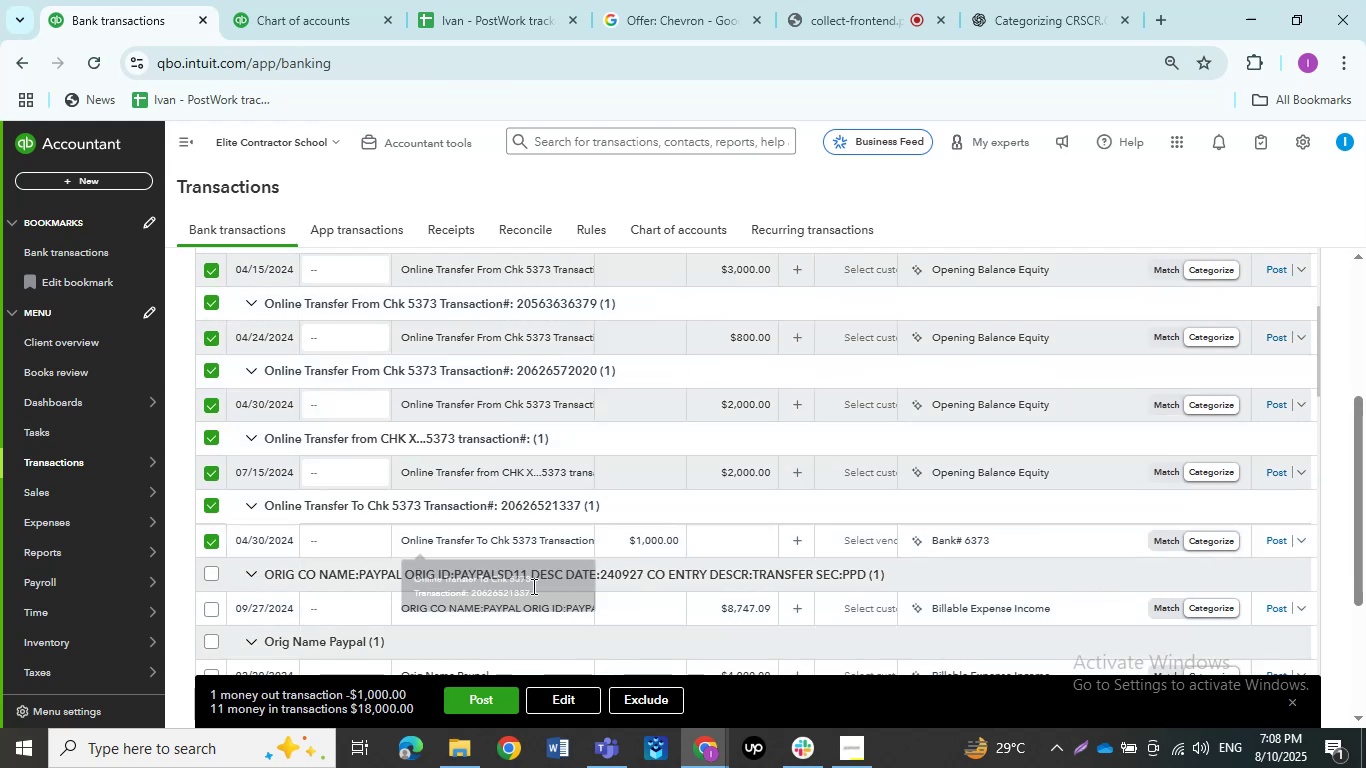 
left_click([574, 706])
 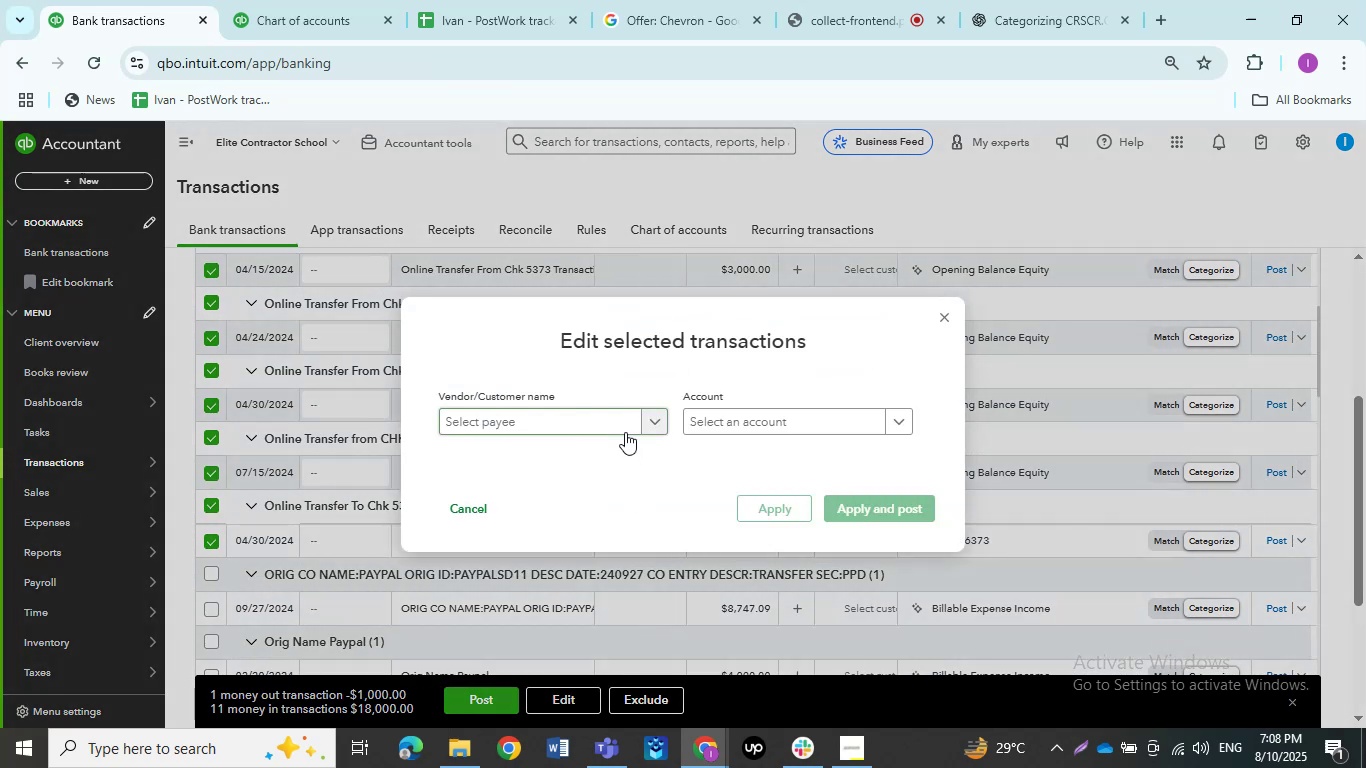 
left_click([625, 432])
 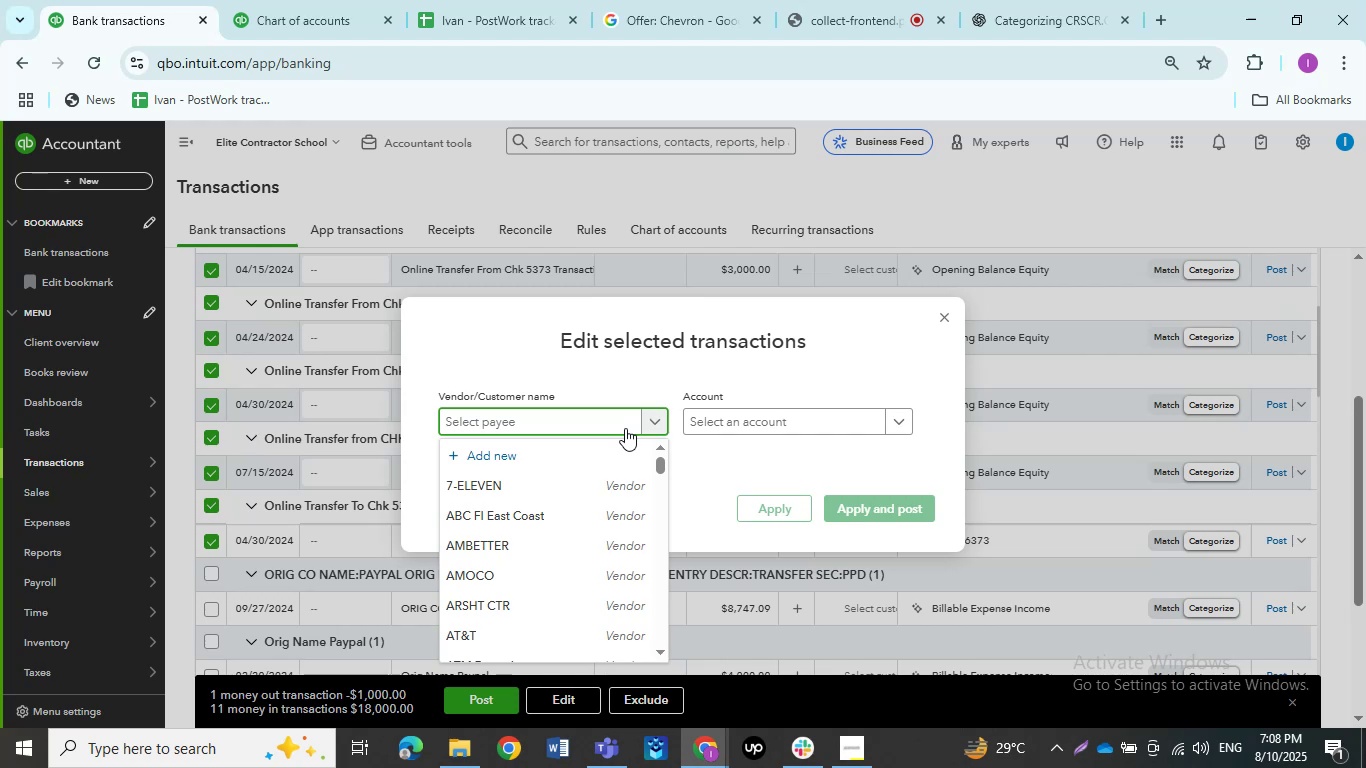 
type(online)
 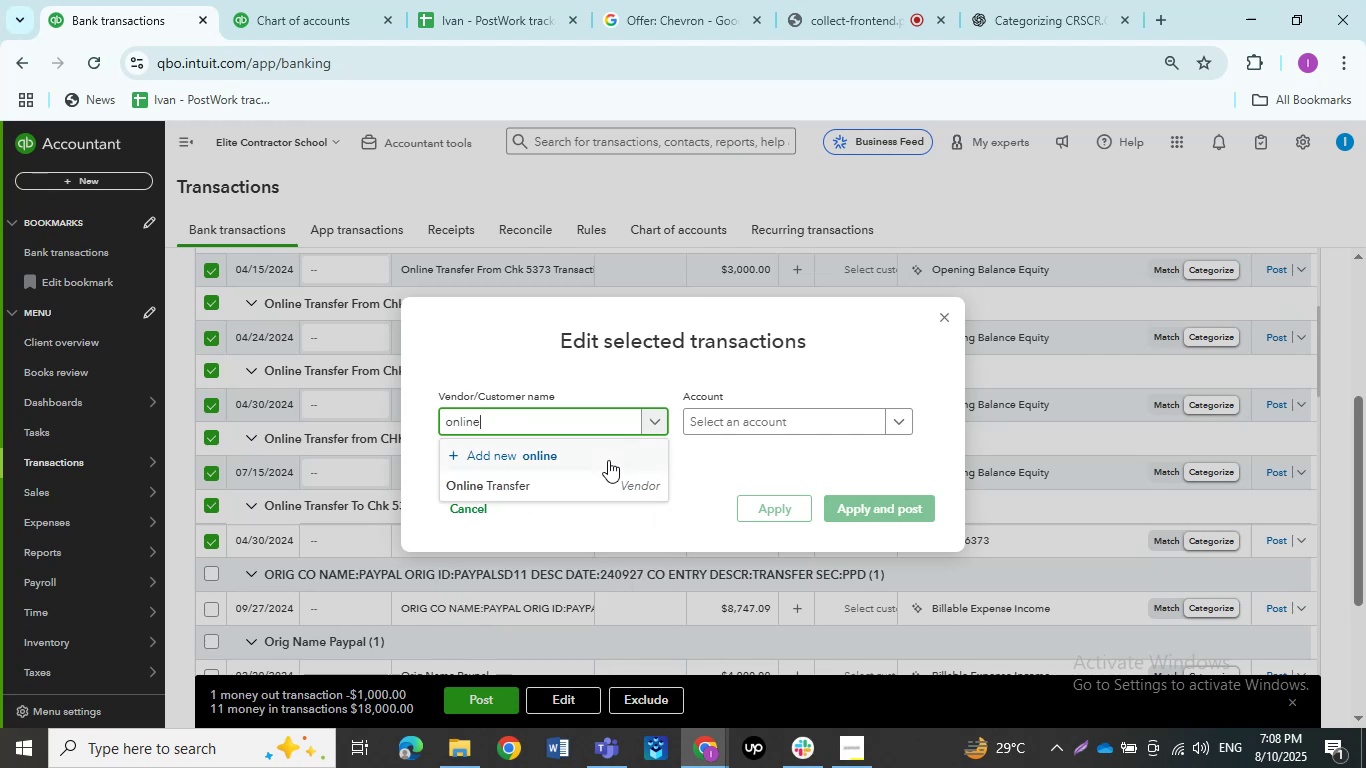 
left_click([603, 482])
 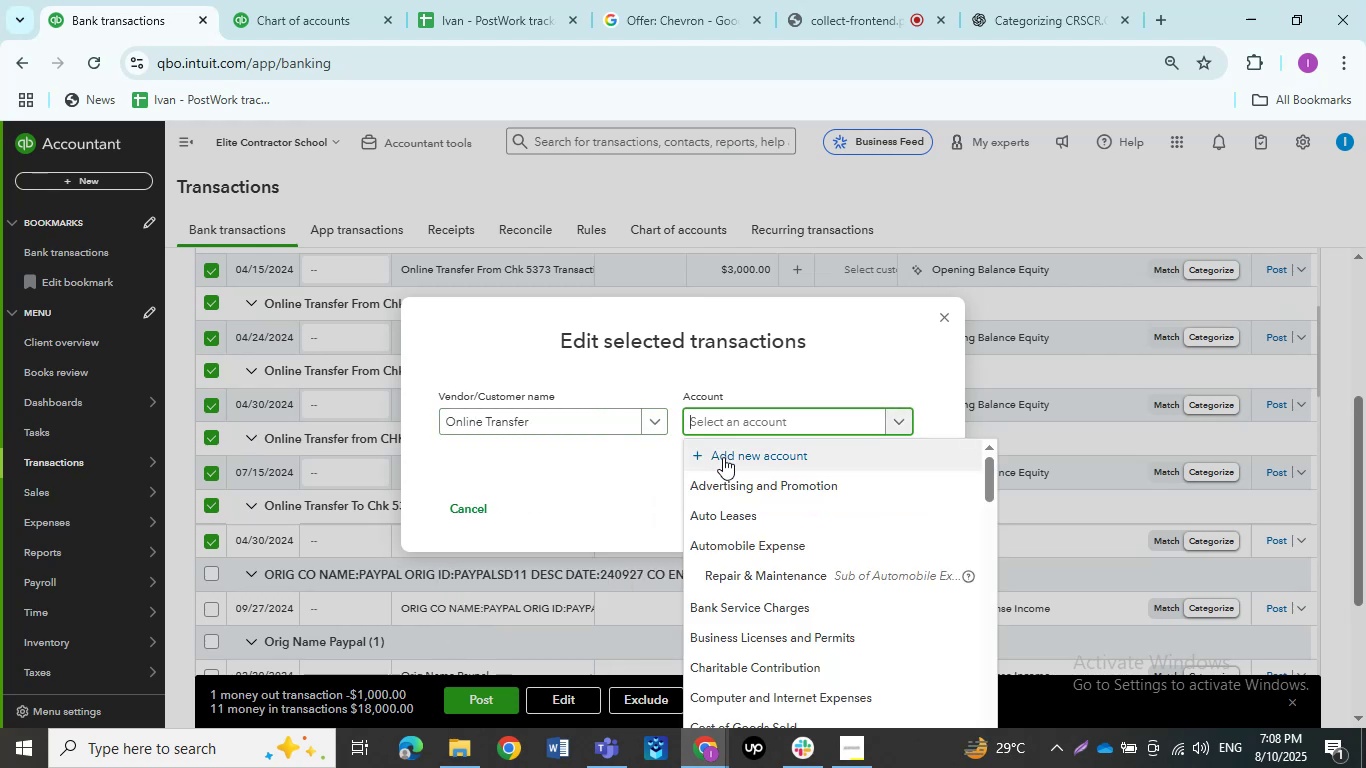 
wait(5.88)
 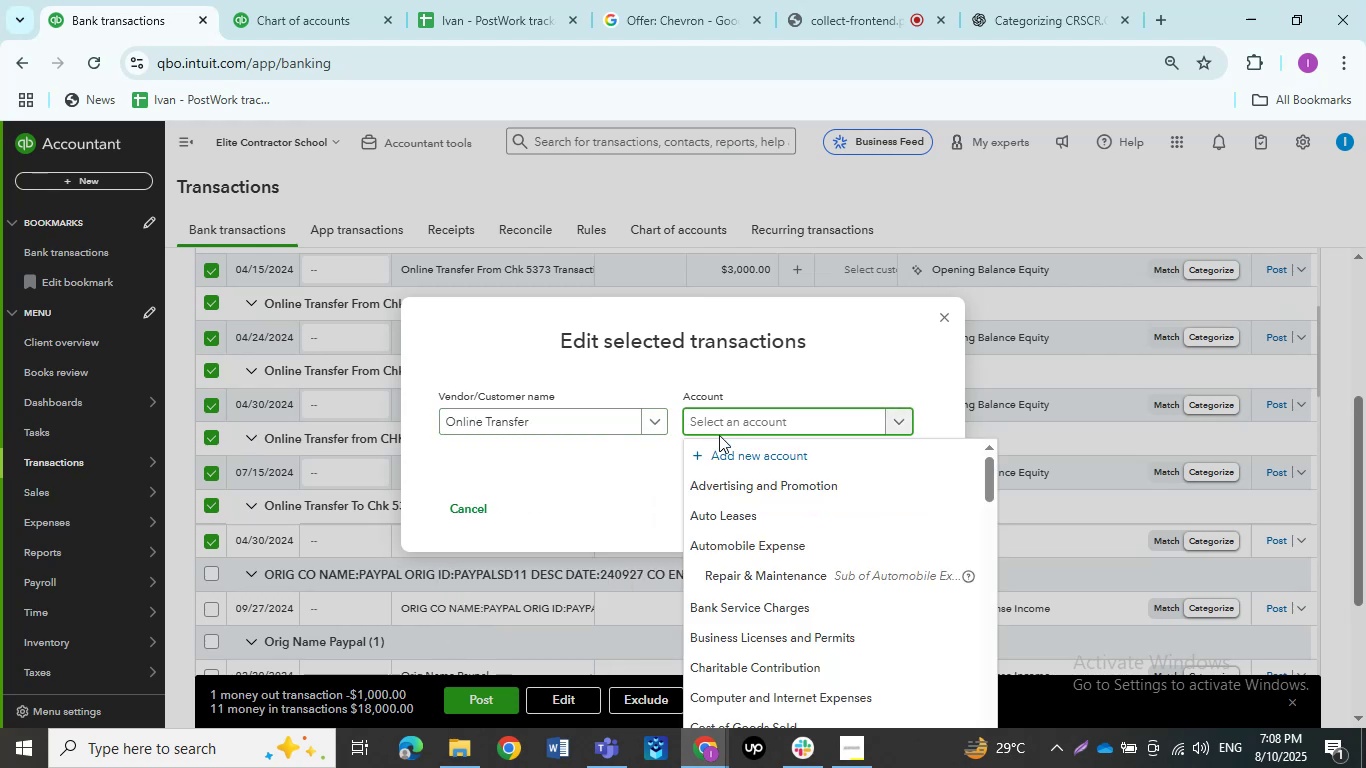 
type(Transfer)
 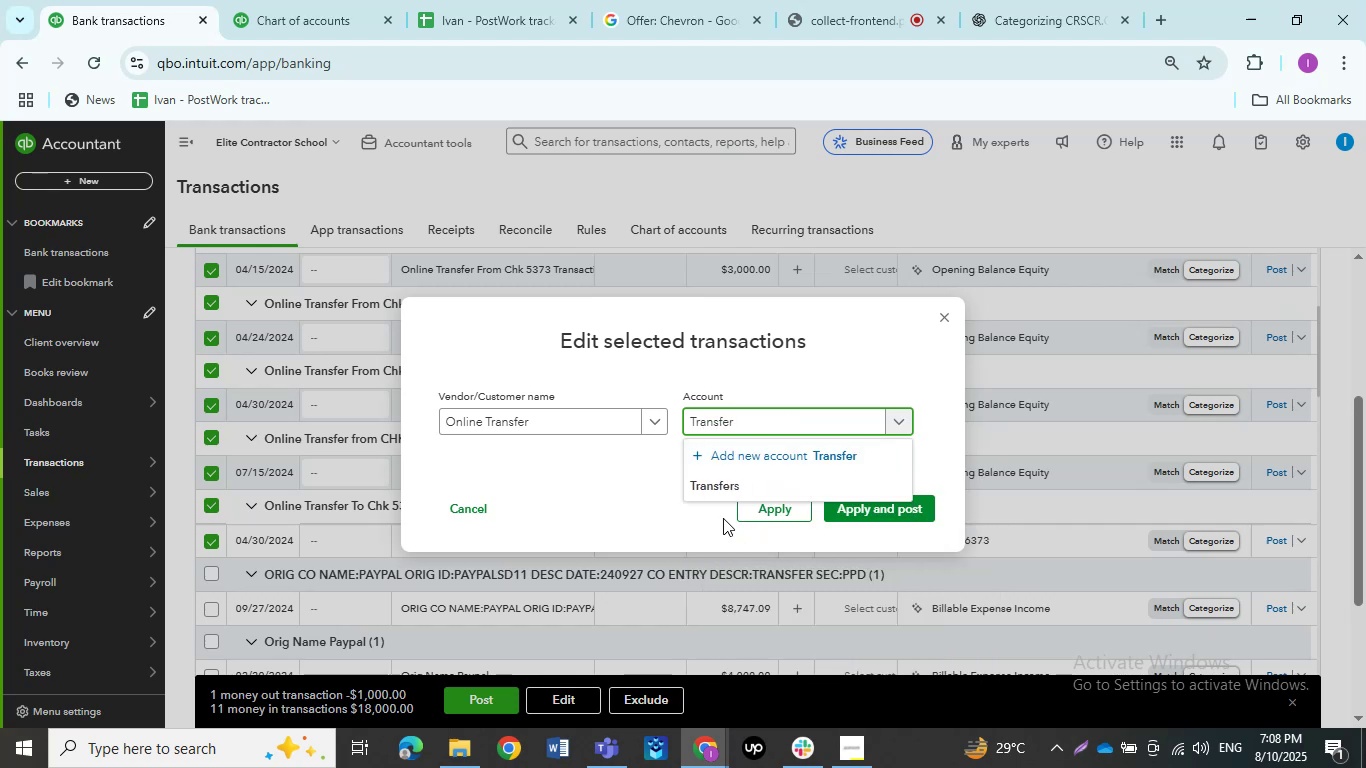 
left_click([741, 493])
 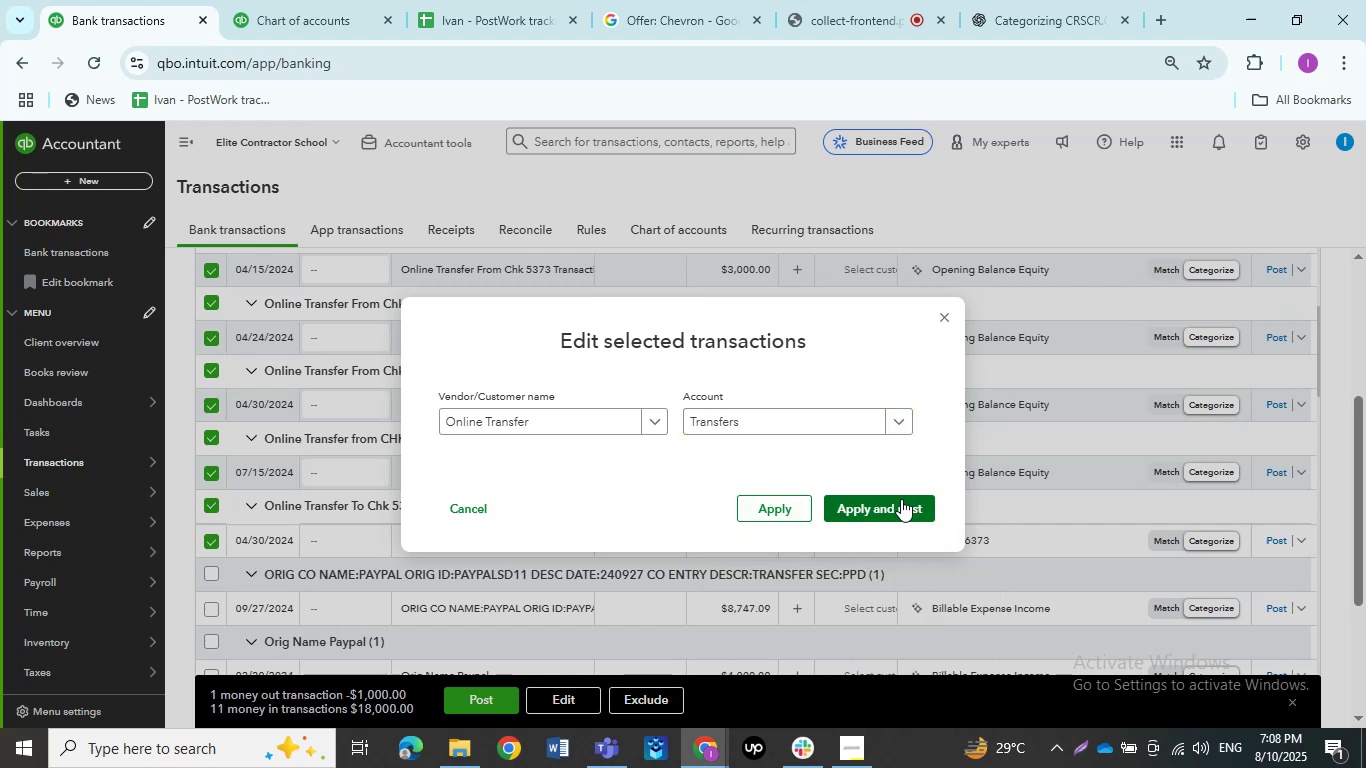 
left_click([901, 499])
 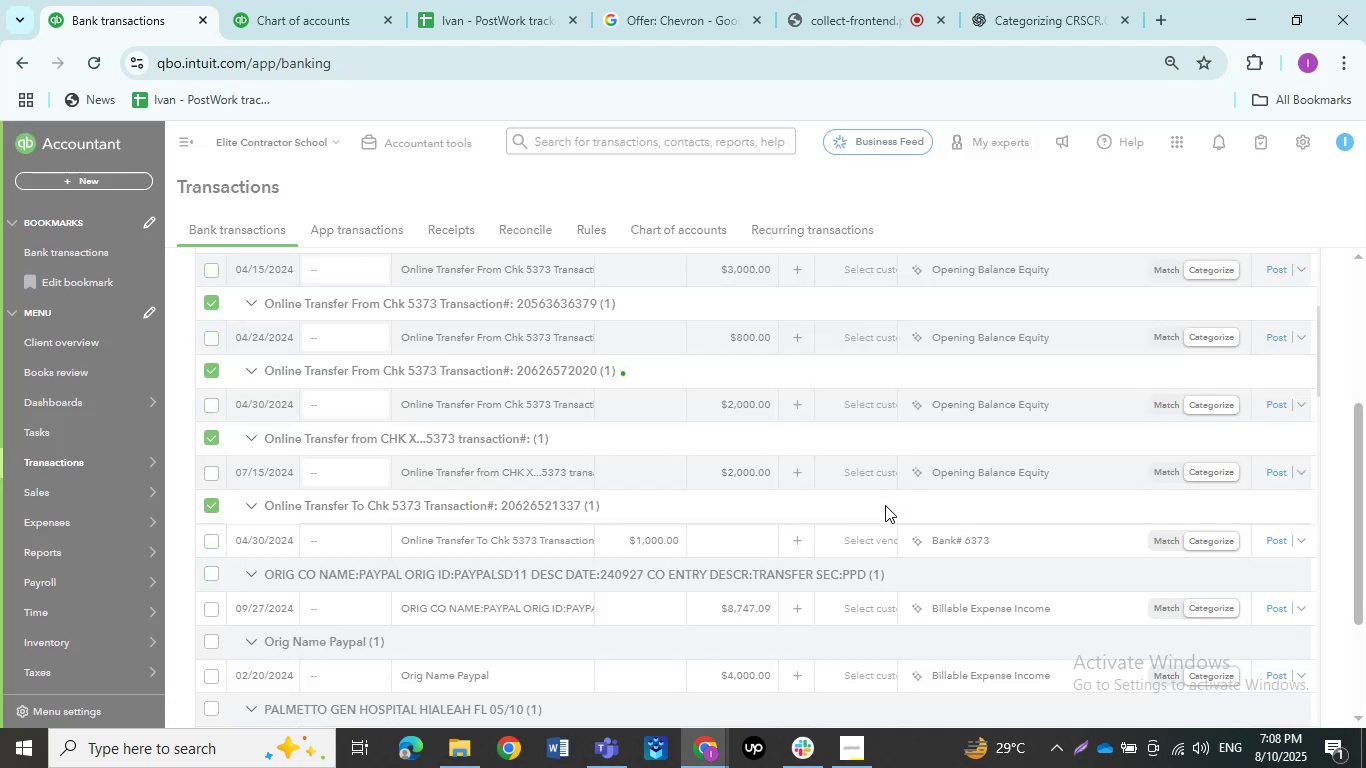 
wait(8.55)
 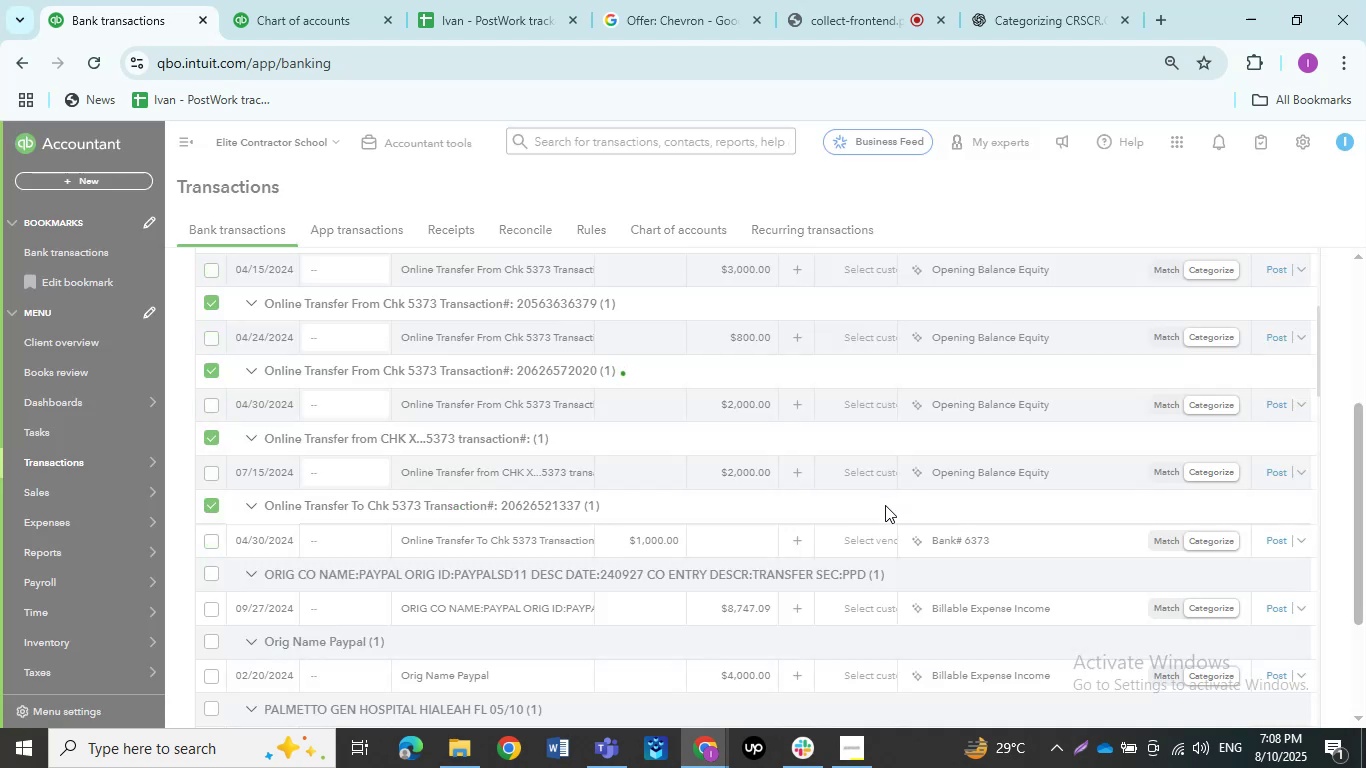 
scroll: coordinate [686, 509], scroll_direction: up, amount: 12.0
 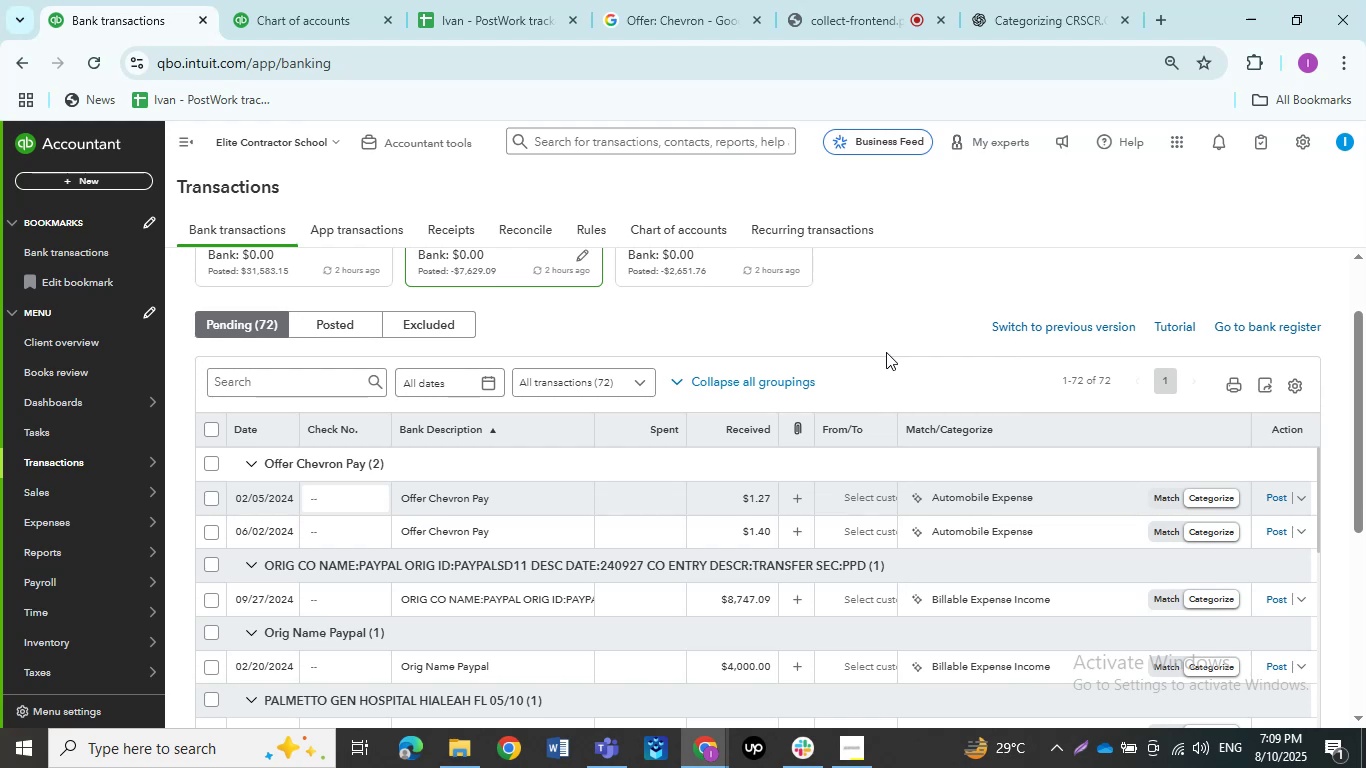 
wait(29.04)
 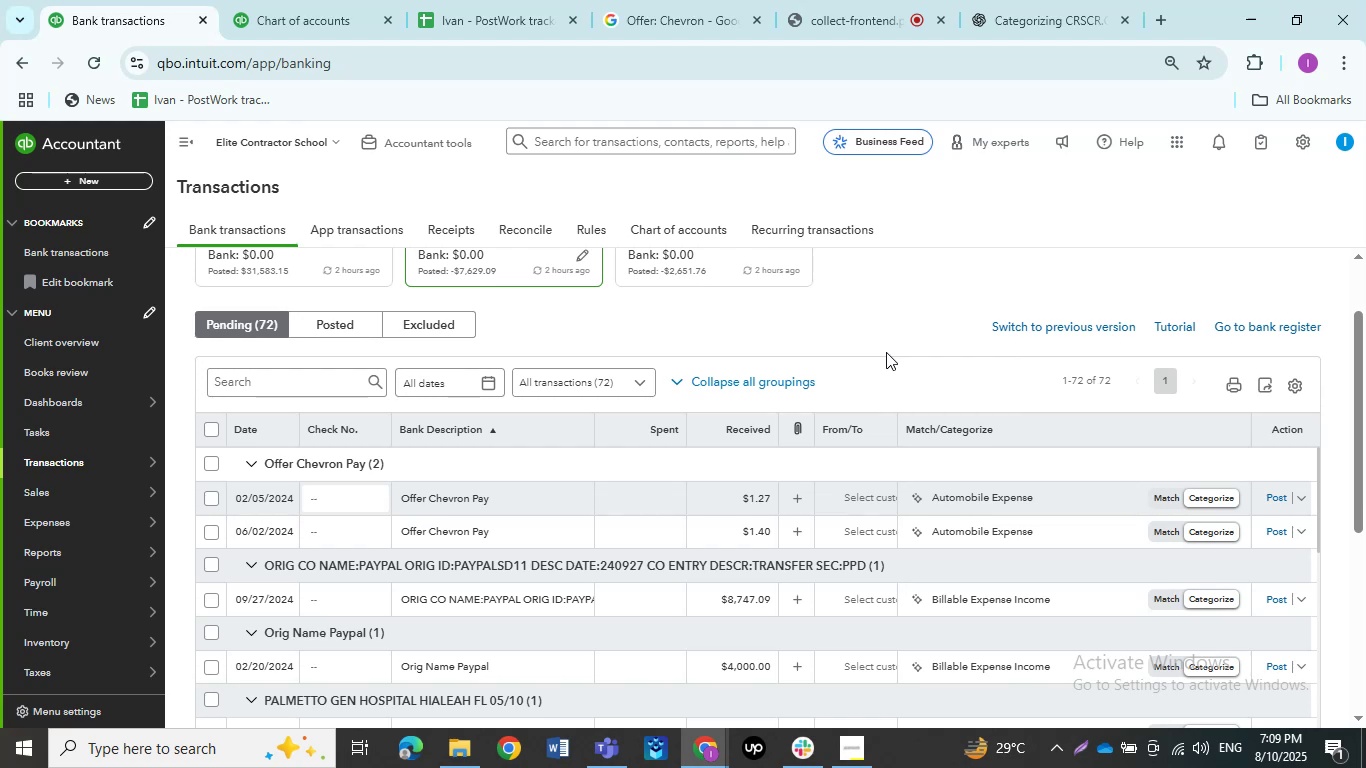 
scroll: coordinate [613, 564], scroll_direction: down, amount: 14.0
 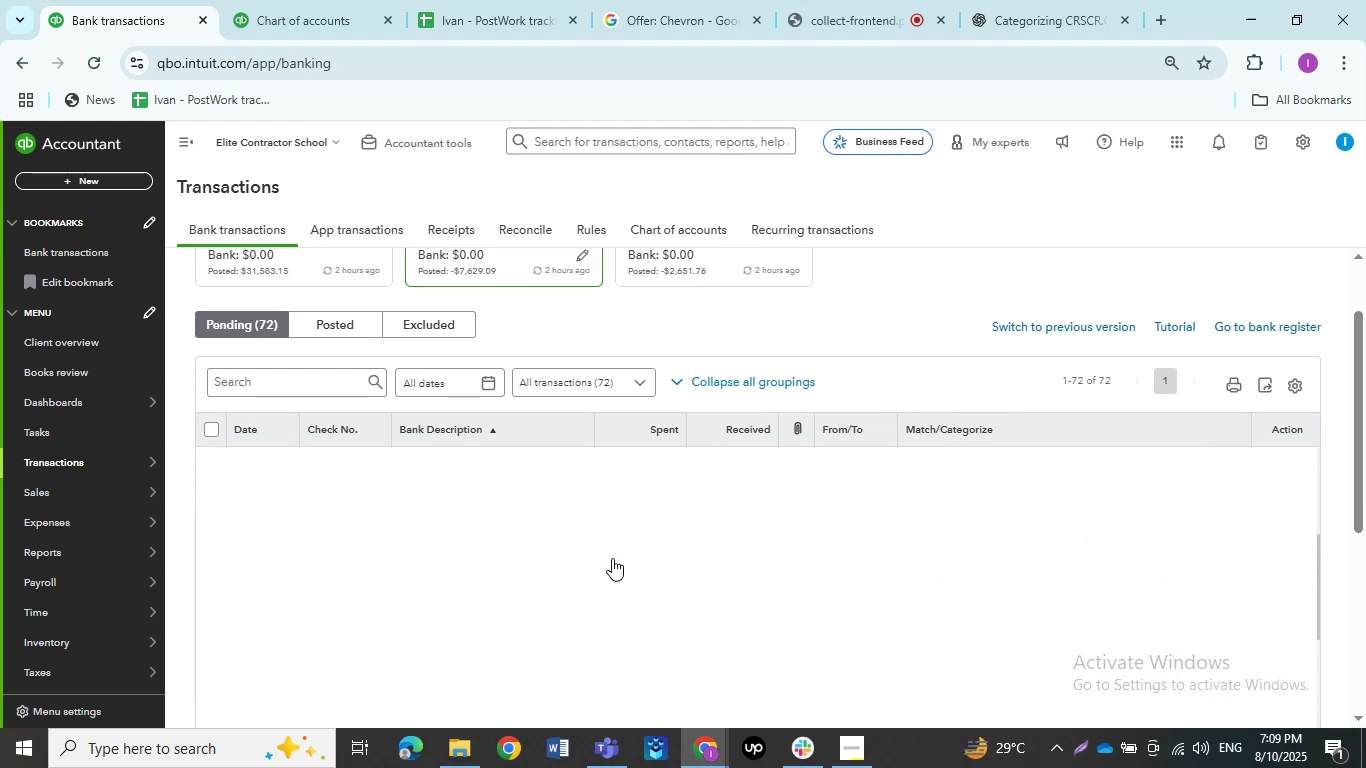 
scroll: coordinate [534, 565], scroll_direction: up, amount: 6.0
 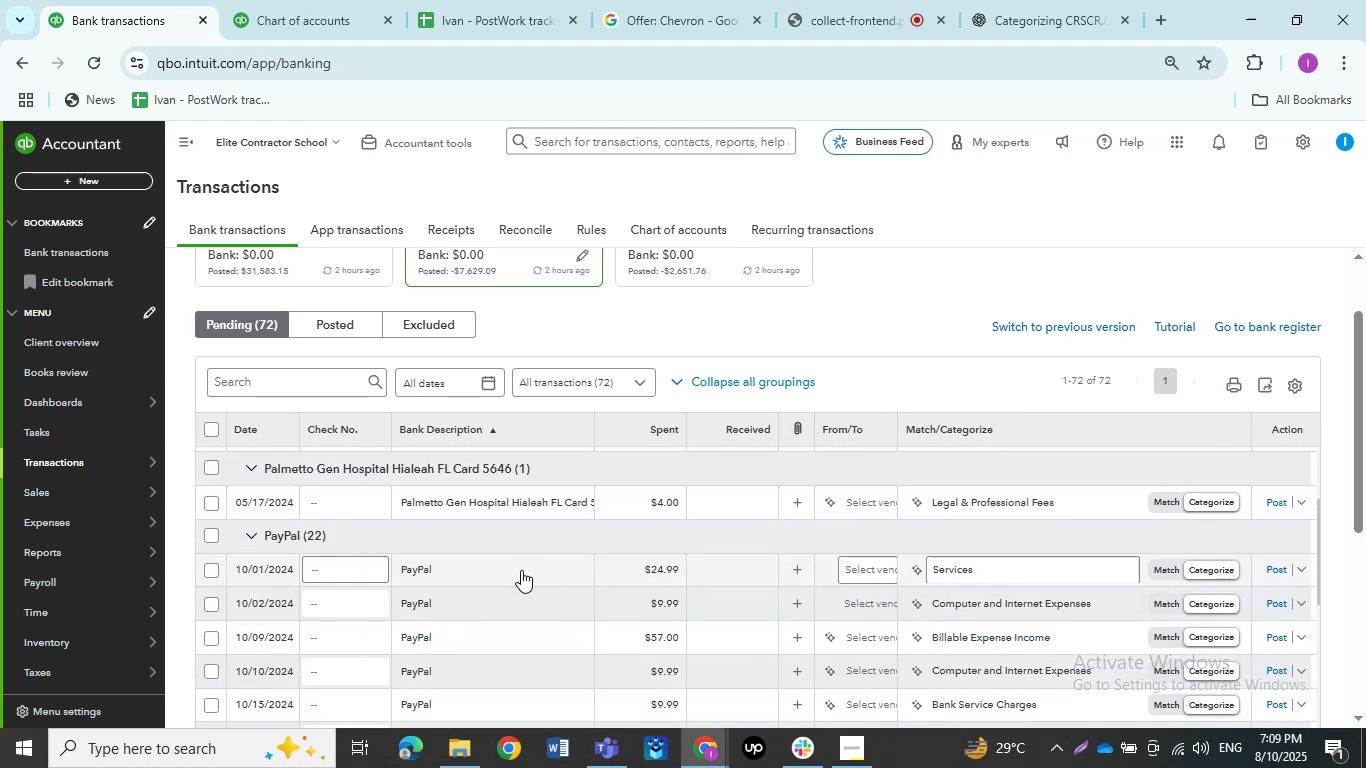 
left_click([521, 570])
 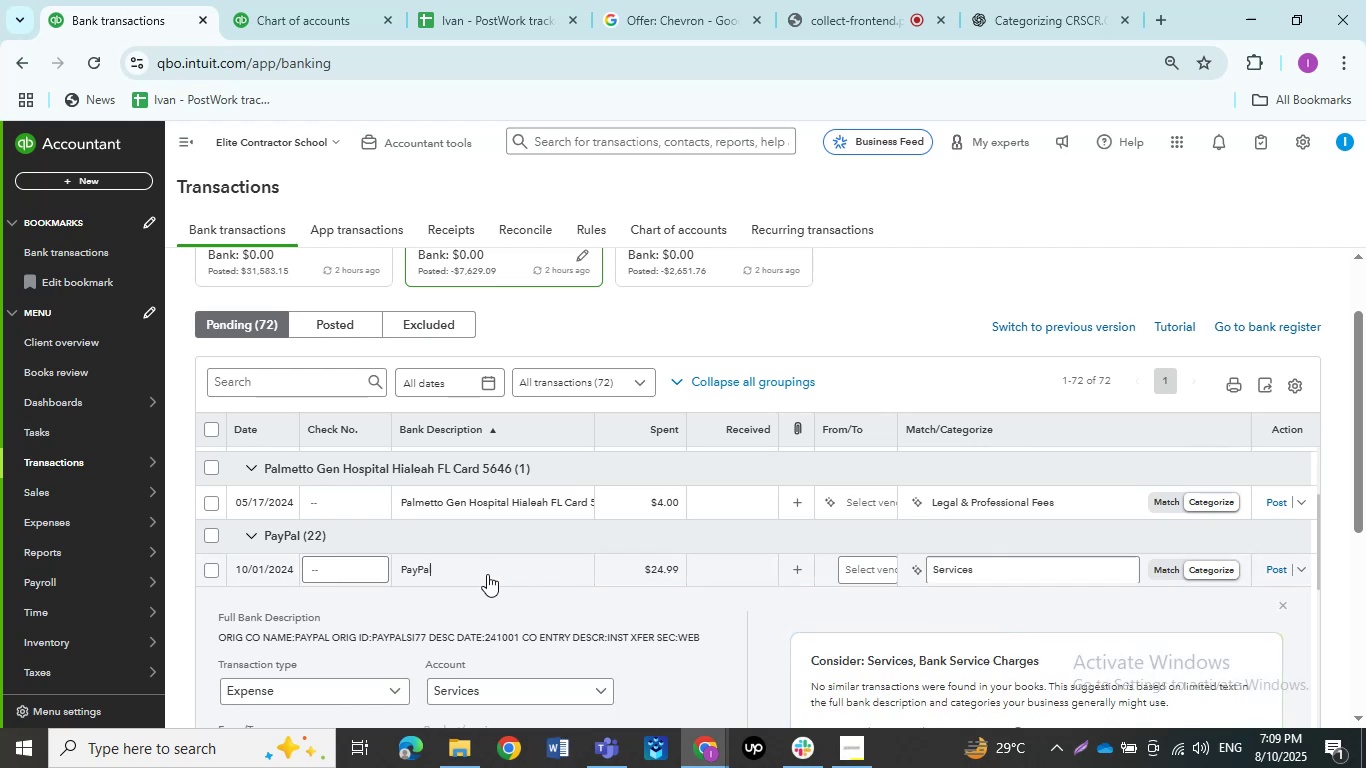 
wait(5.76)
 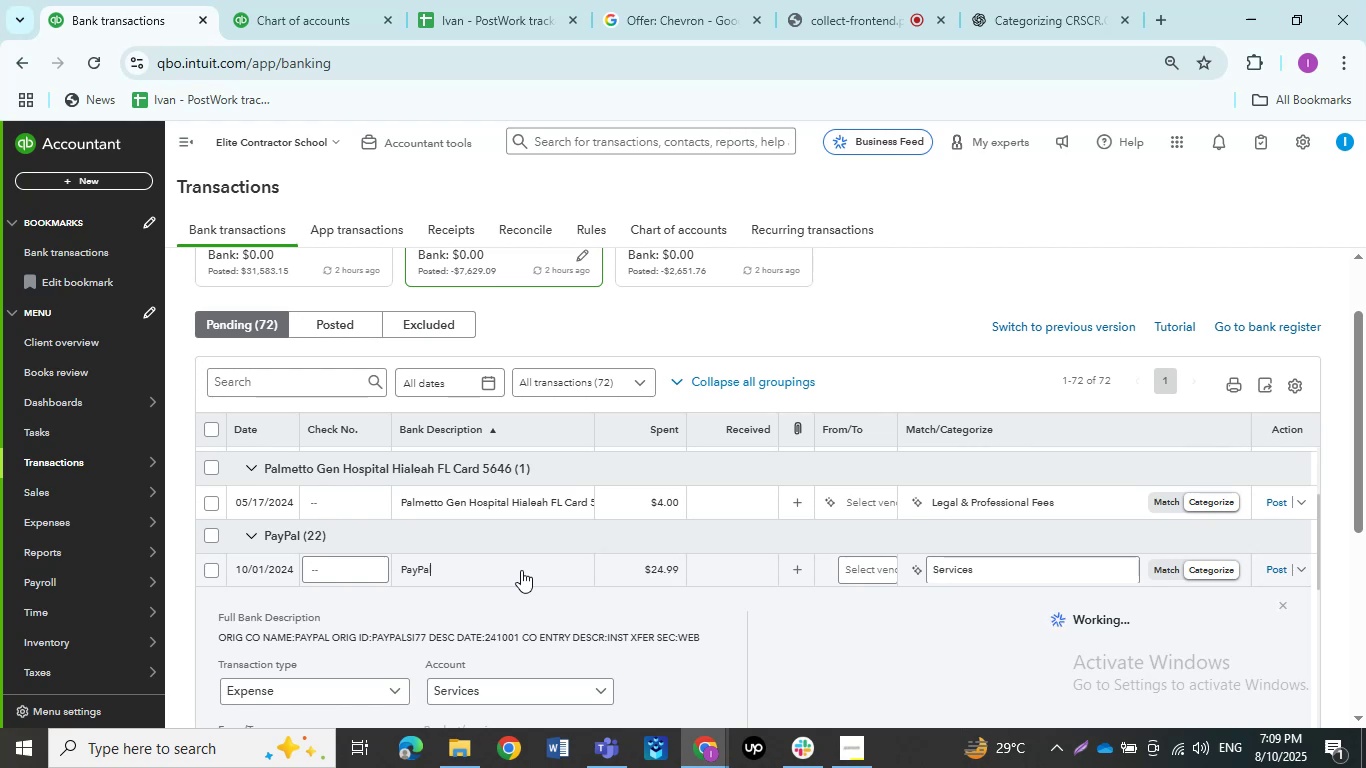 
left_click([487, 574])
 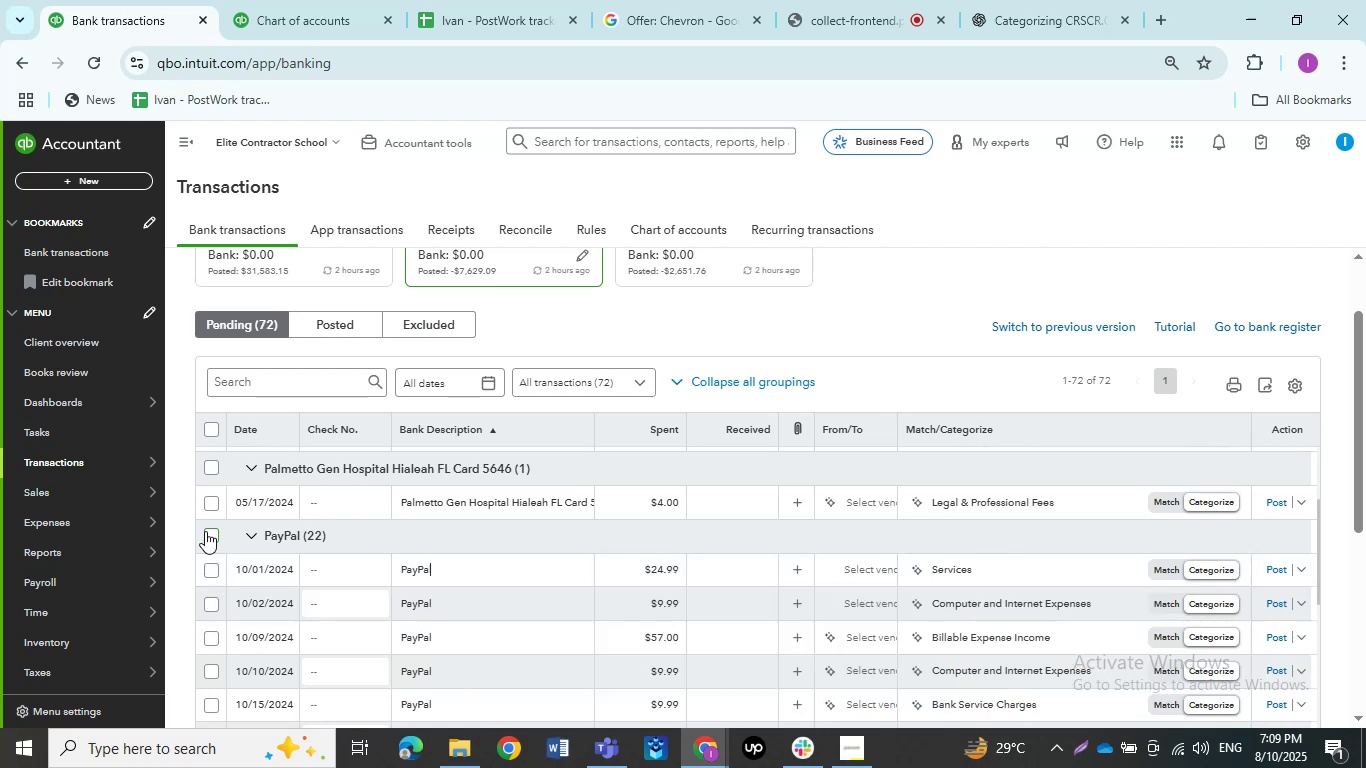 
left_click([205, 531])
 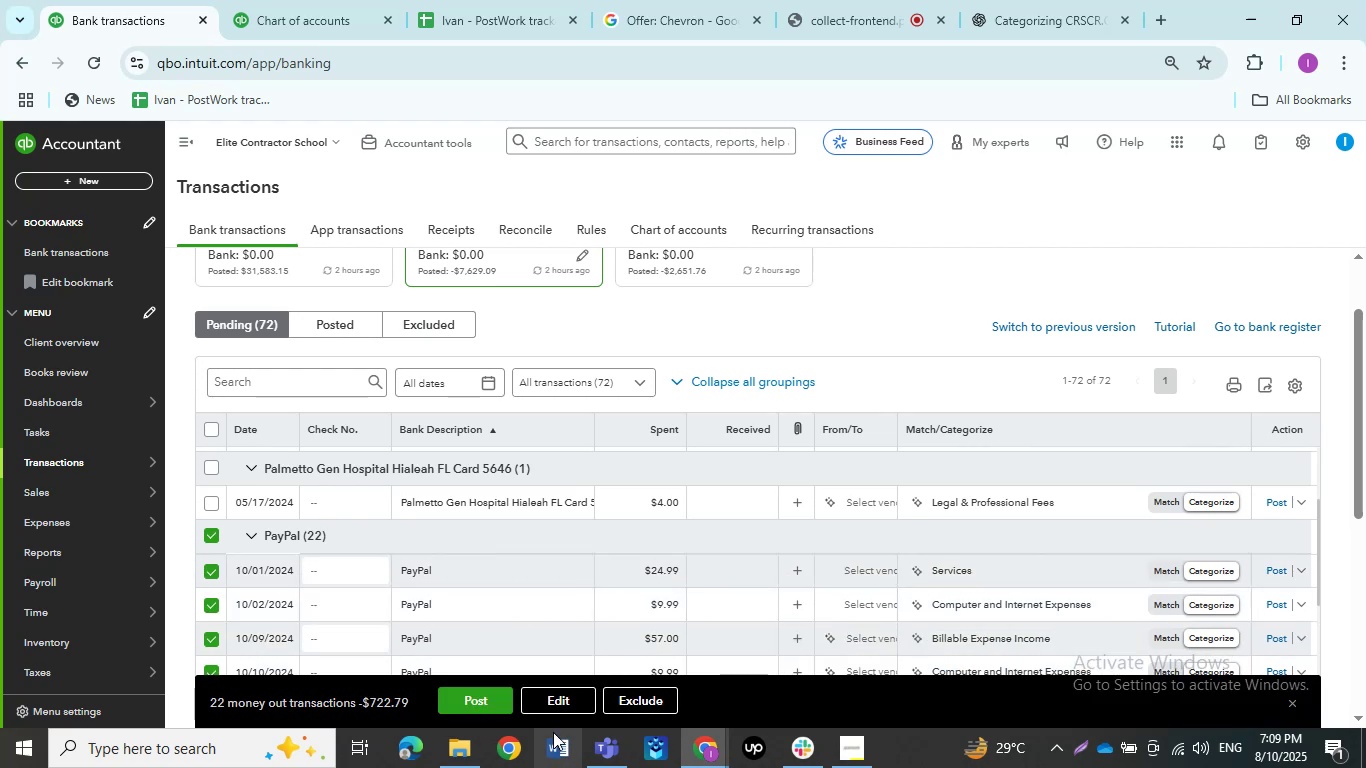 
left_click([547, 706])
 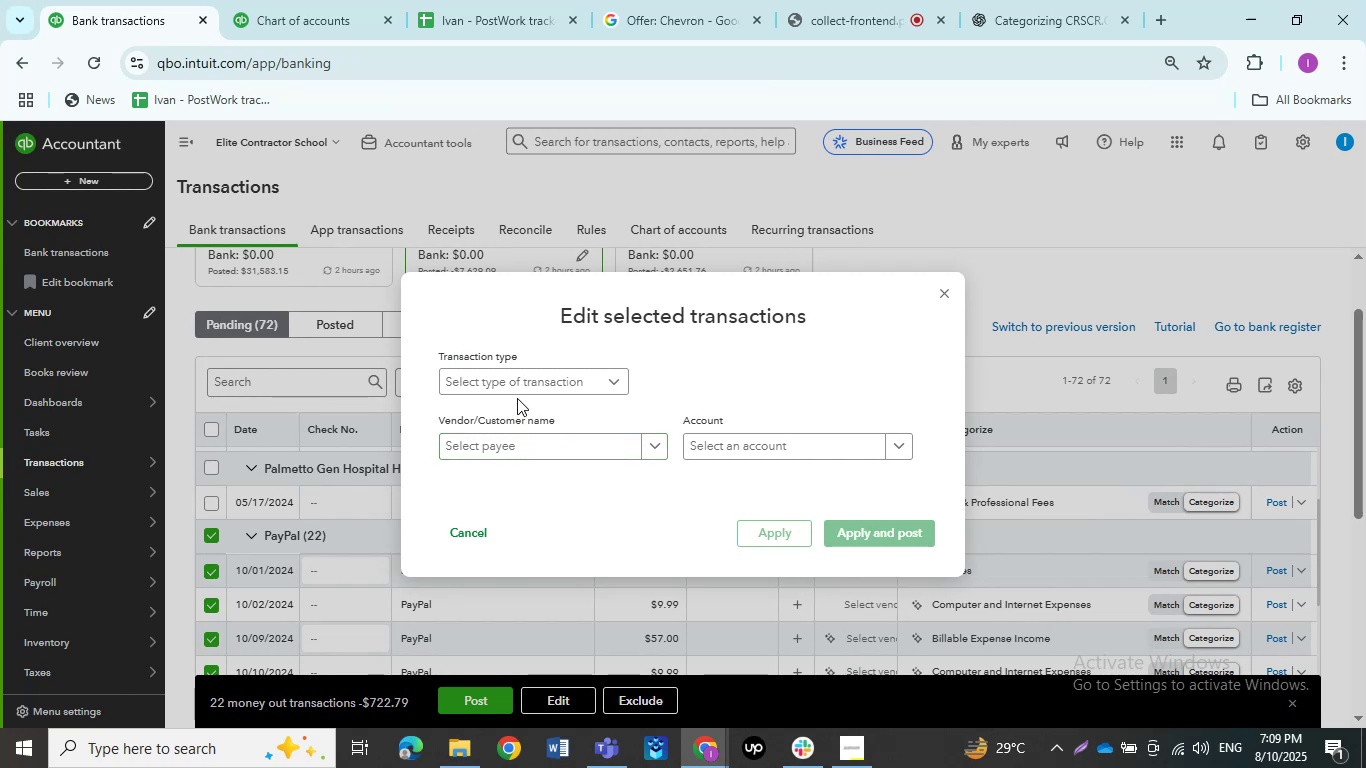 
double_click([516, 388])
 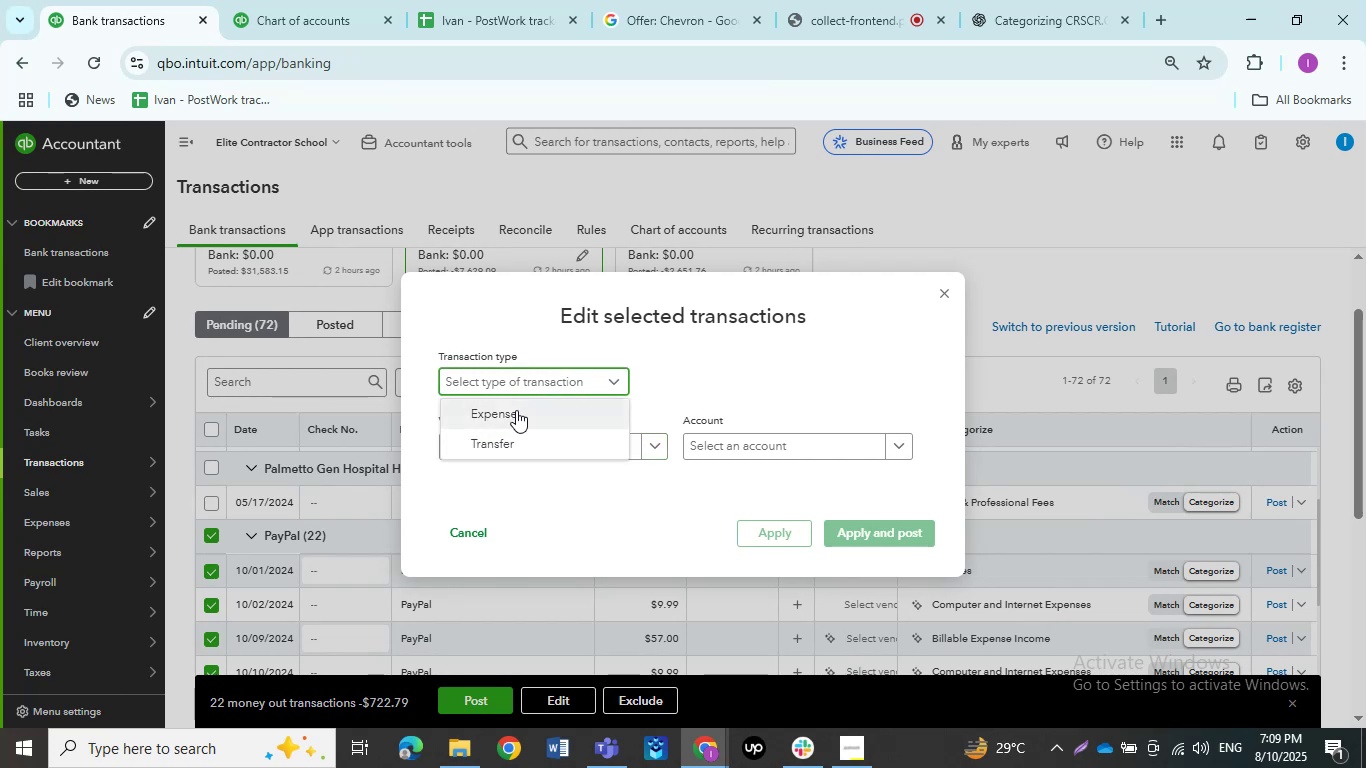 
left_click([516, 410])
 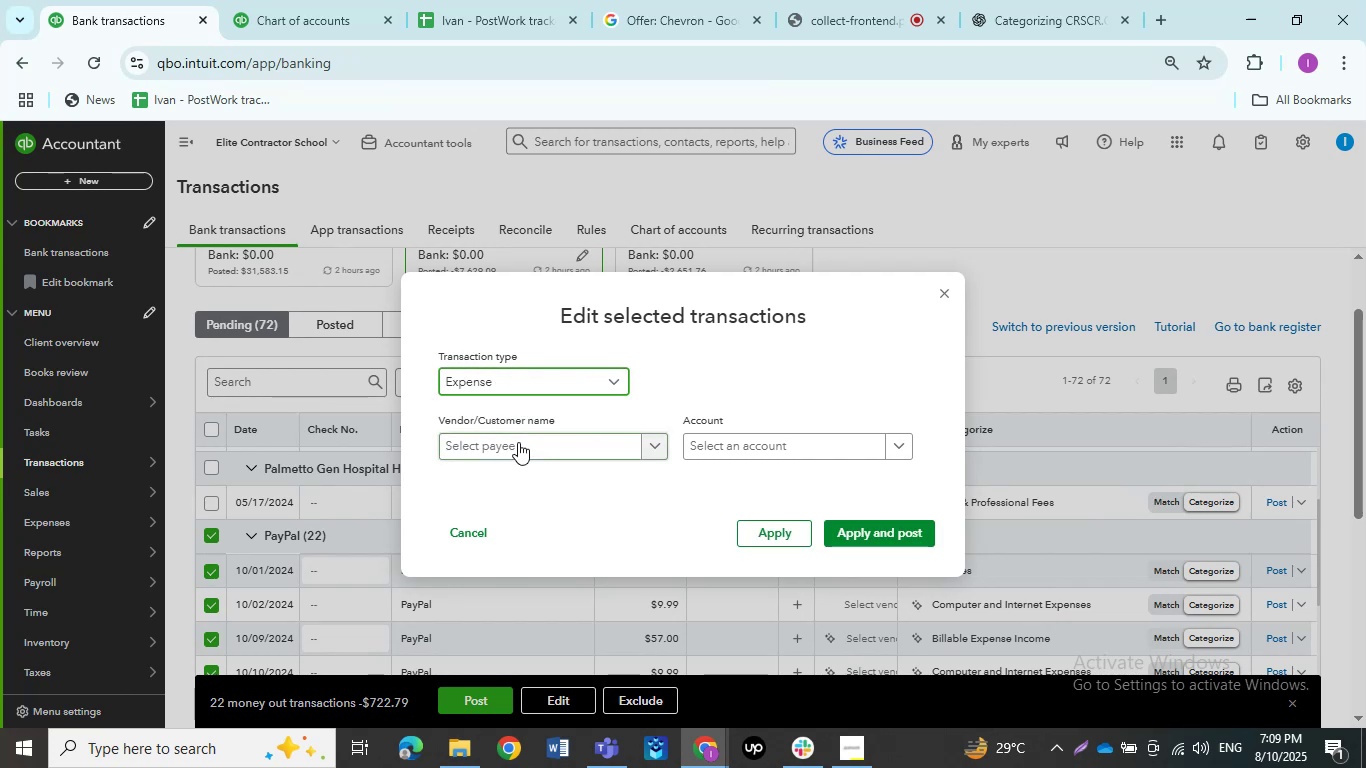 
left_click([518, 442])
 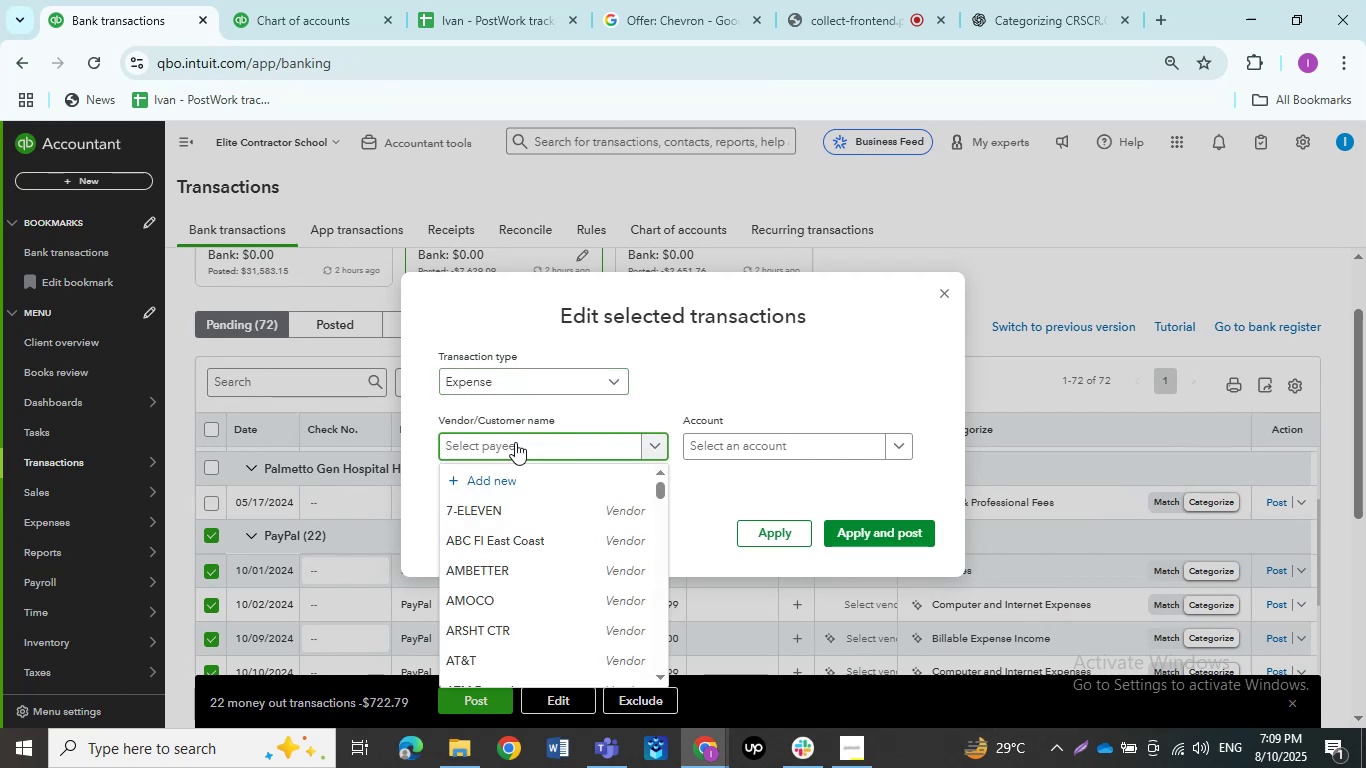 
type(PayPAl)
 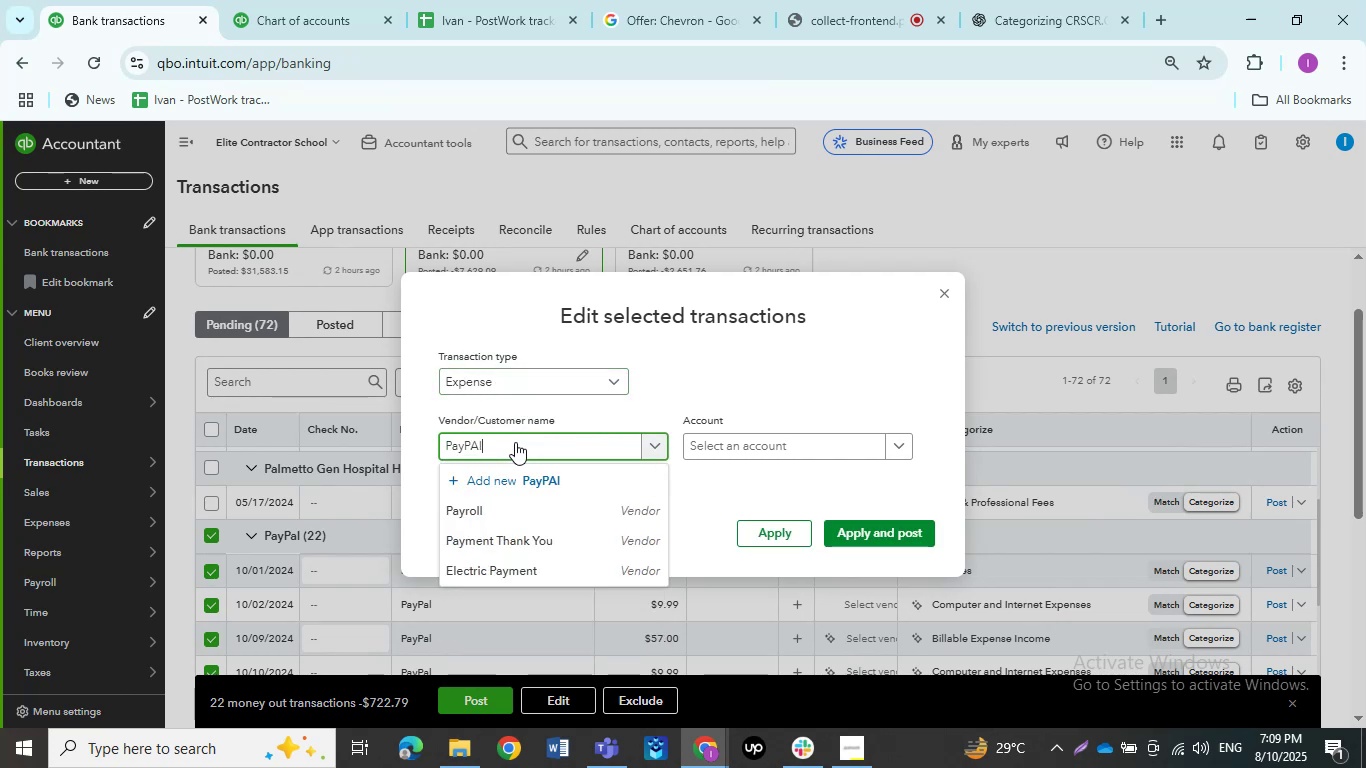 
key(ArrowLeft)
 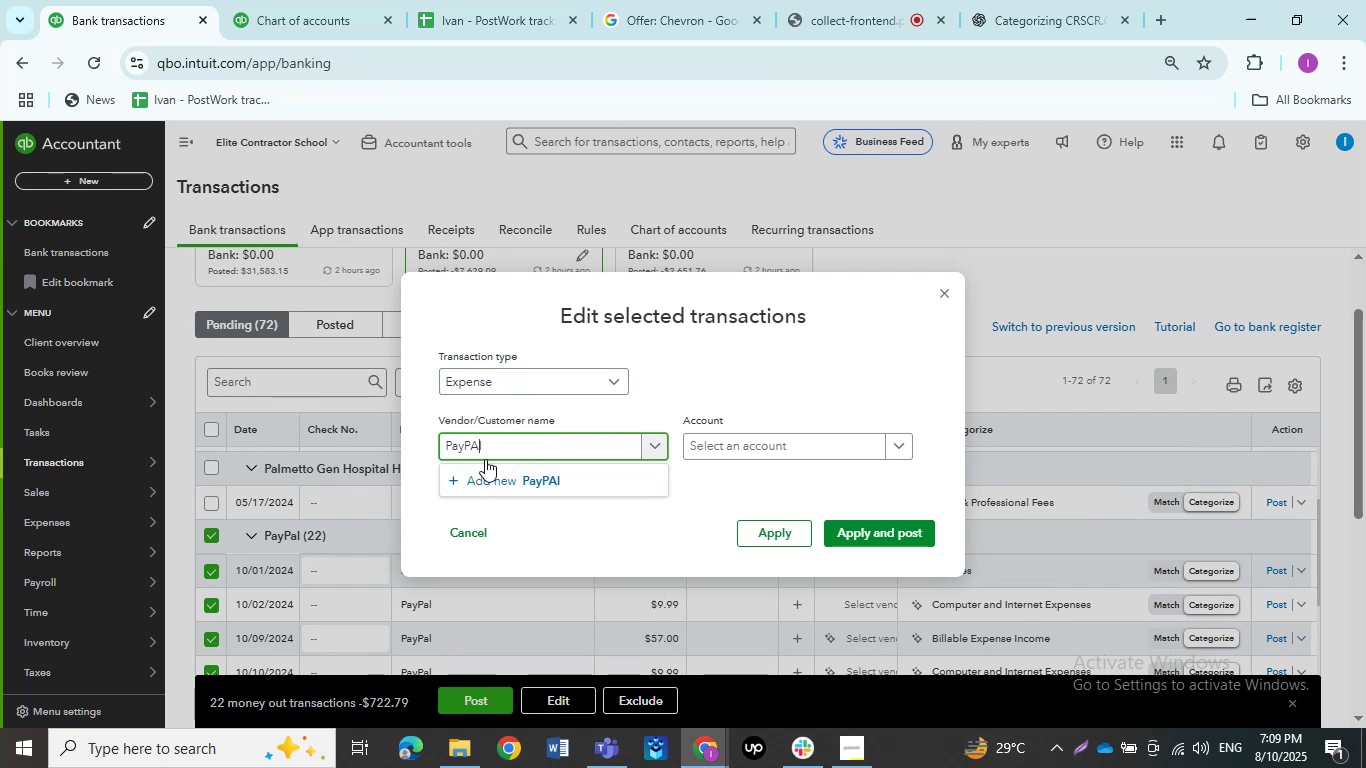 
key(Backspace)
 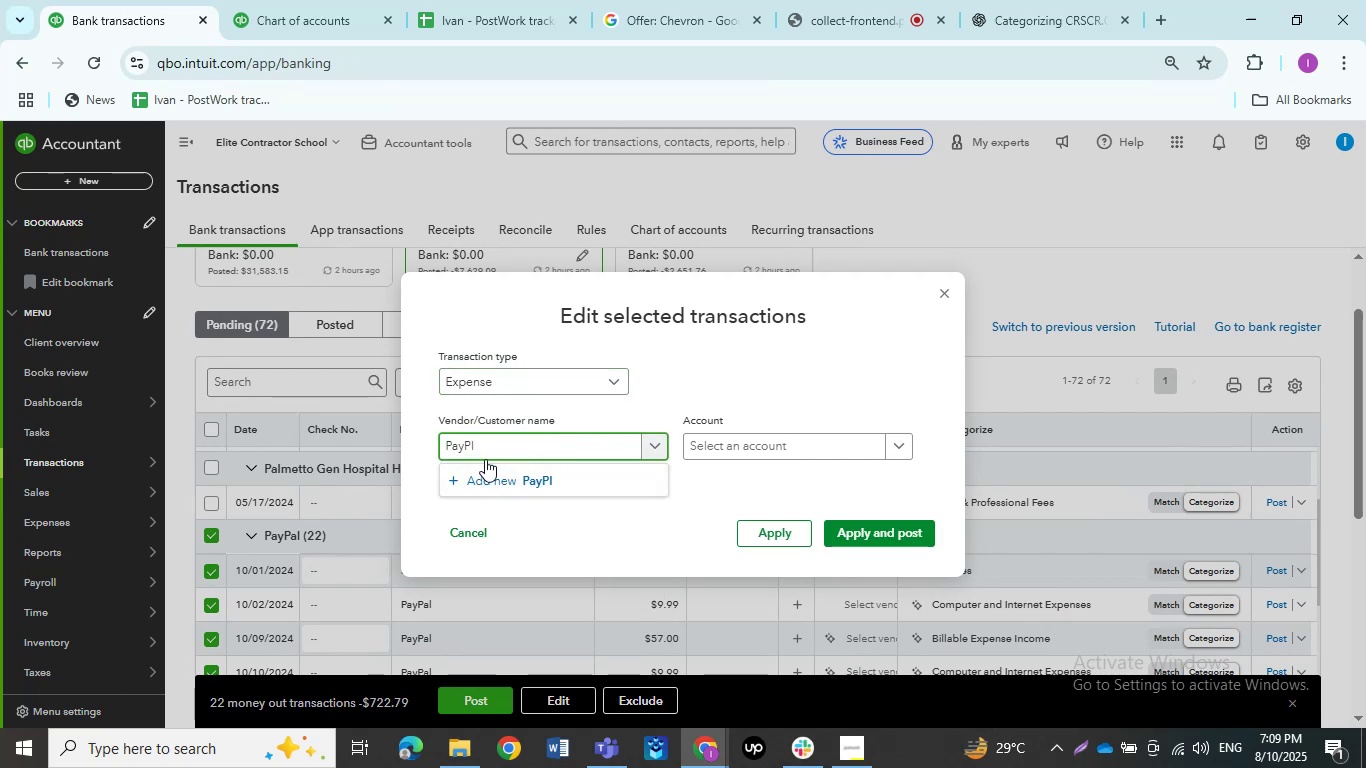 
key(A)
 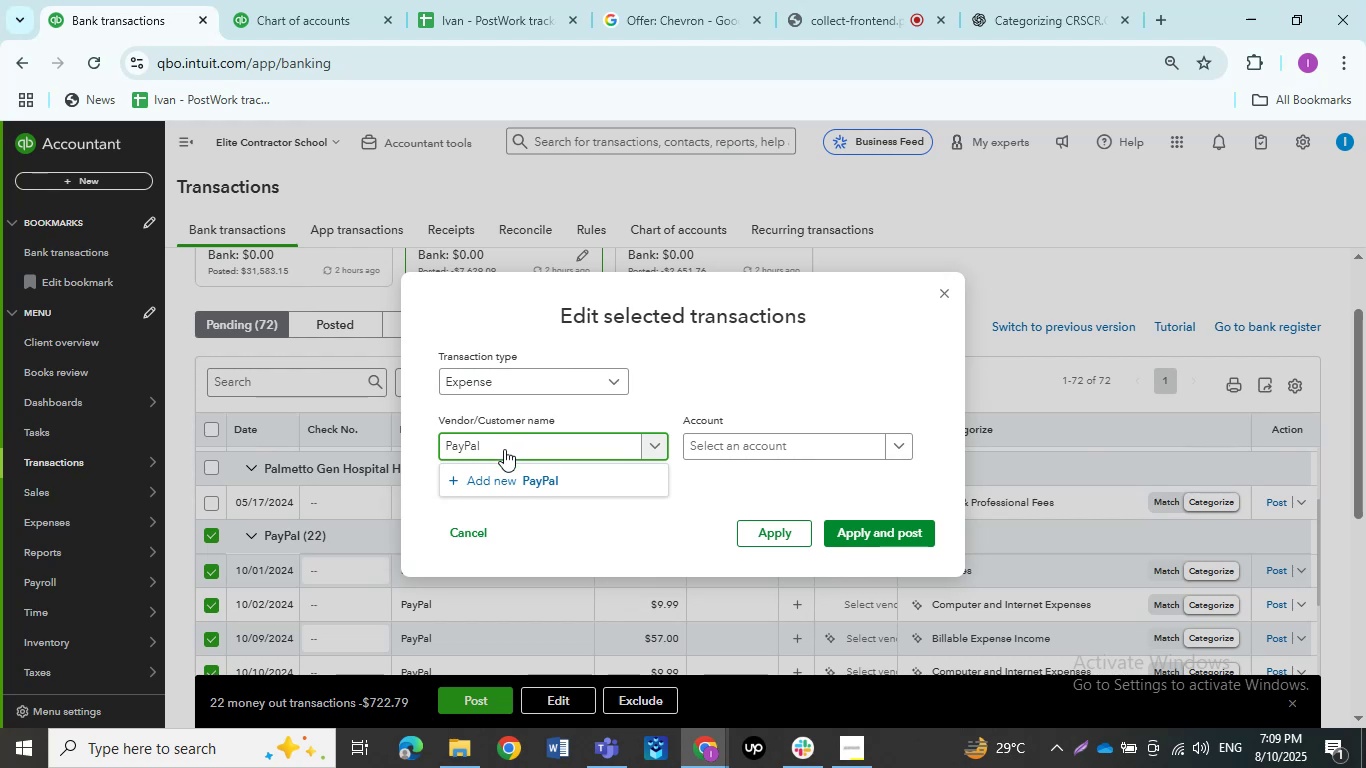 
left_click([504, 471])
 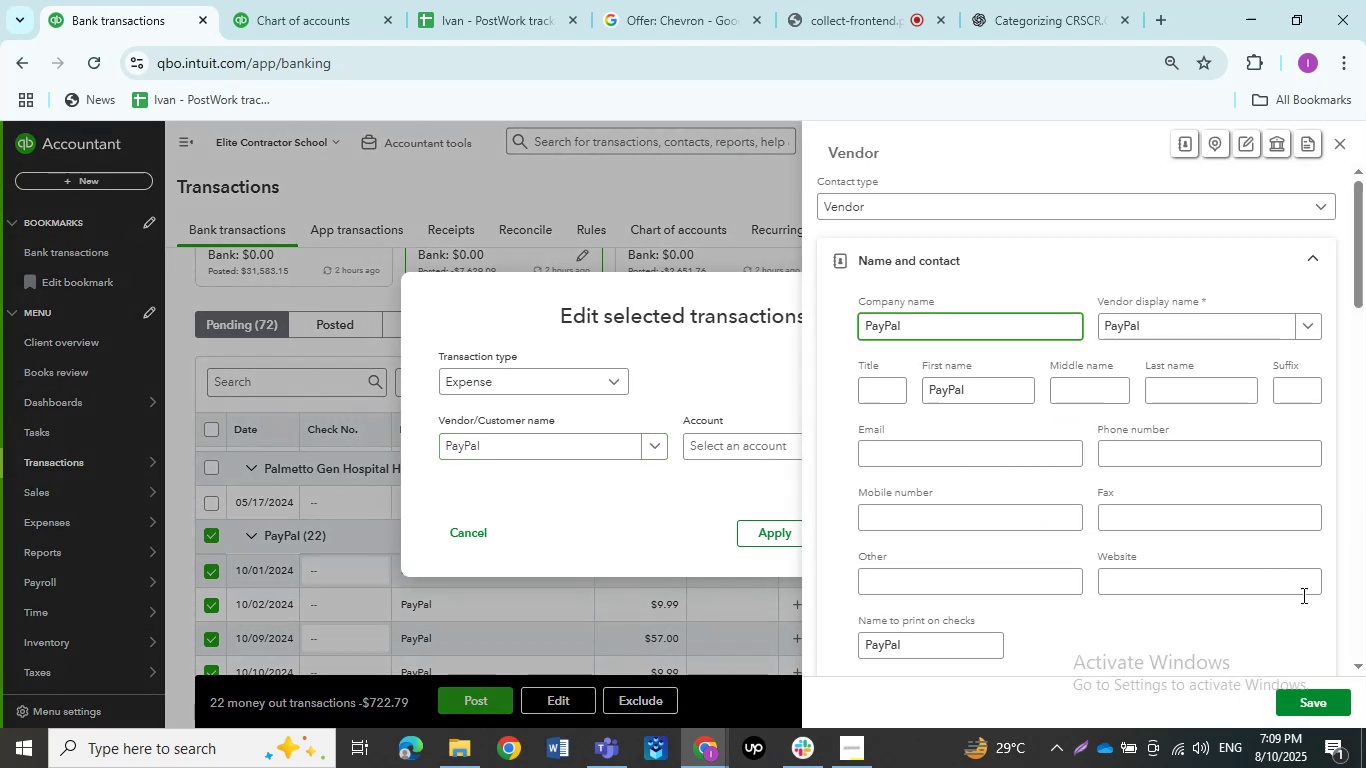 
left_click([1322, 693])
 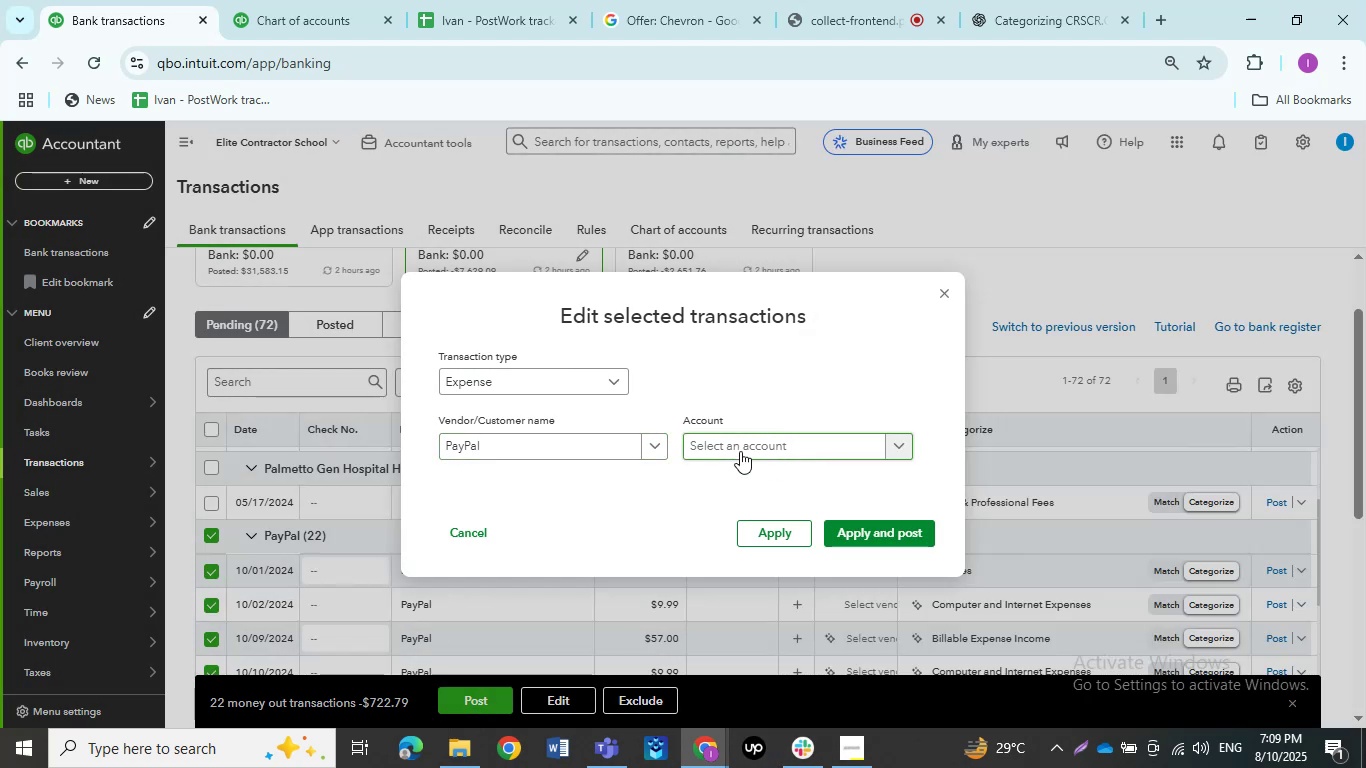 
left_click([740, 451])
 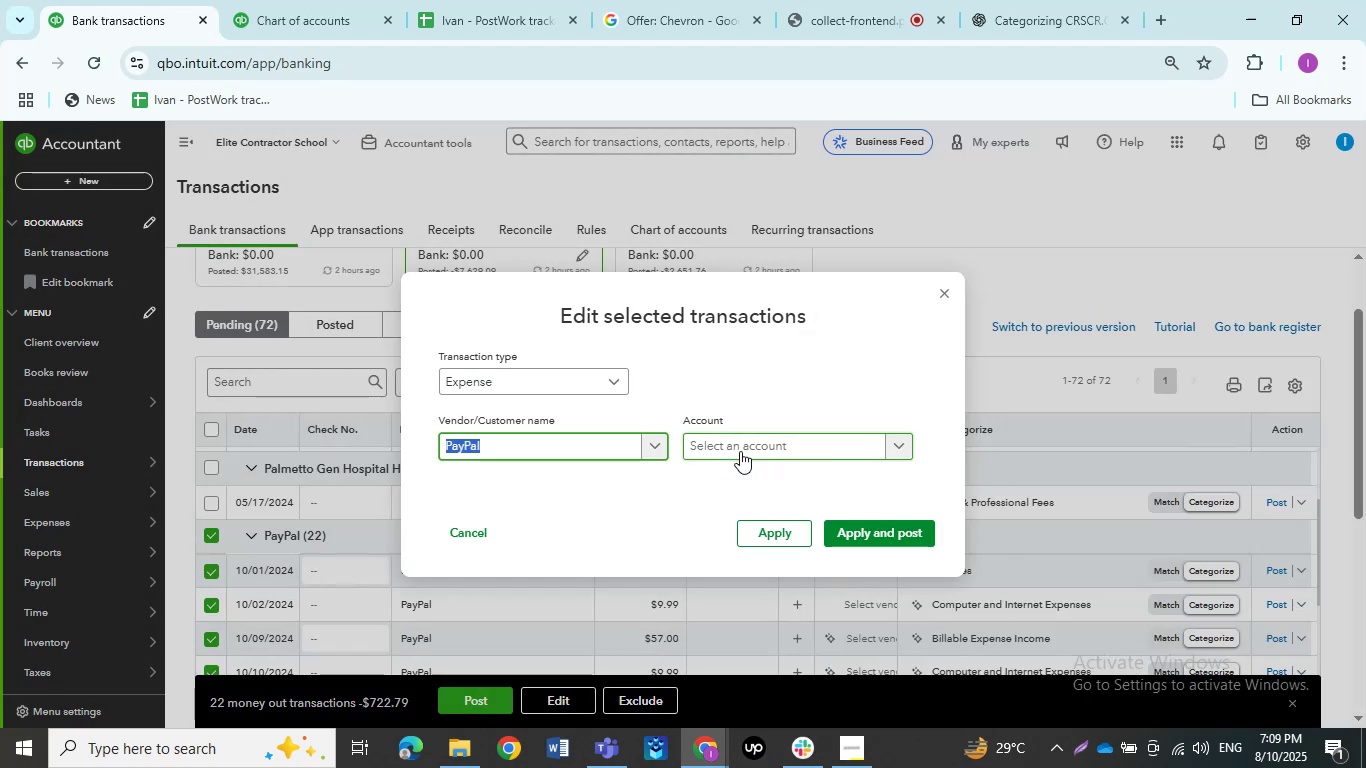 
left_click([740, 451])
 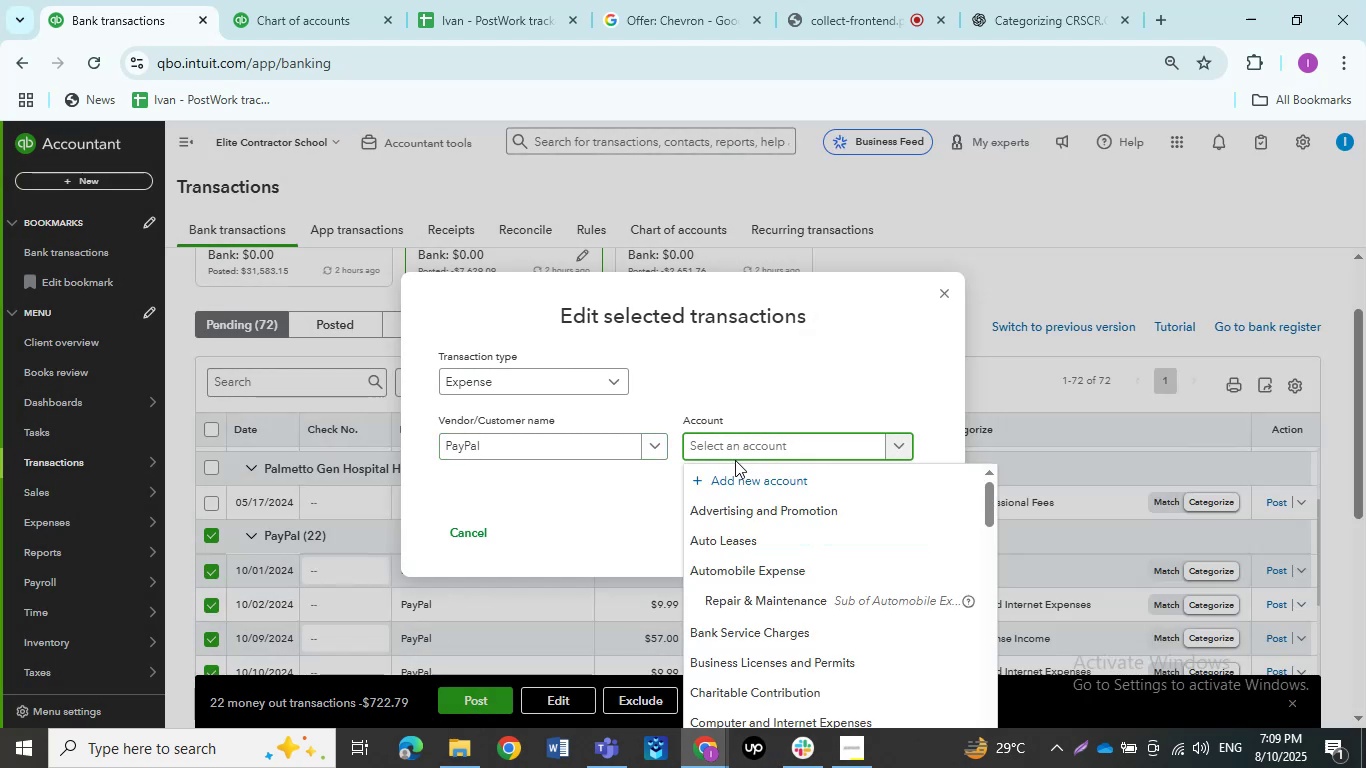 
type(As)
key(Backspace)
type(sk my)
 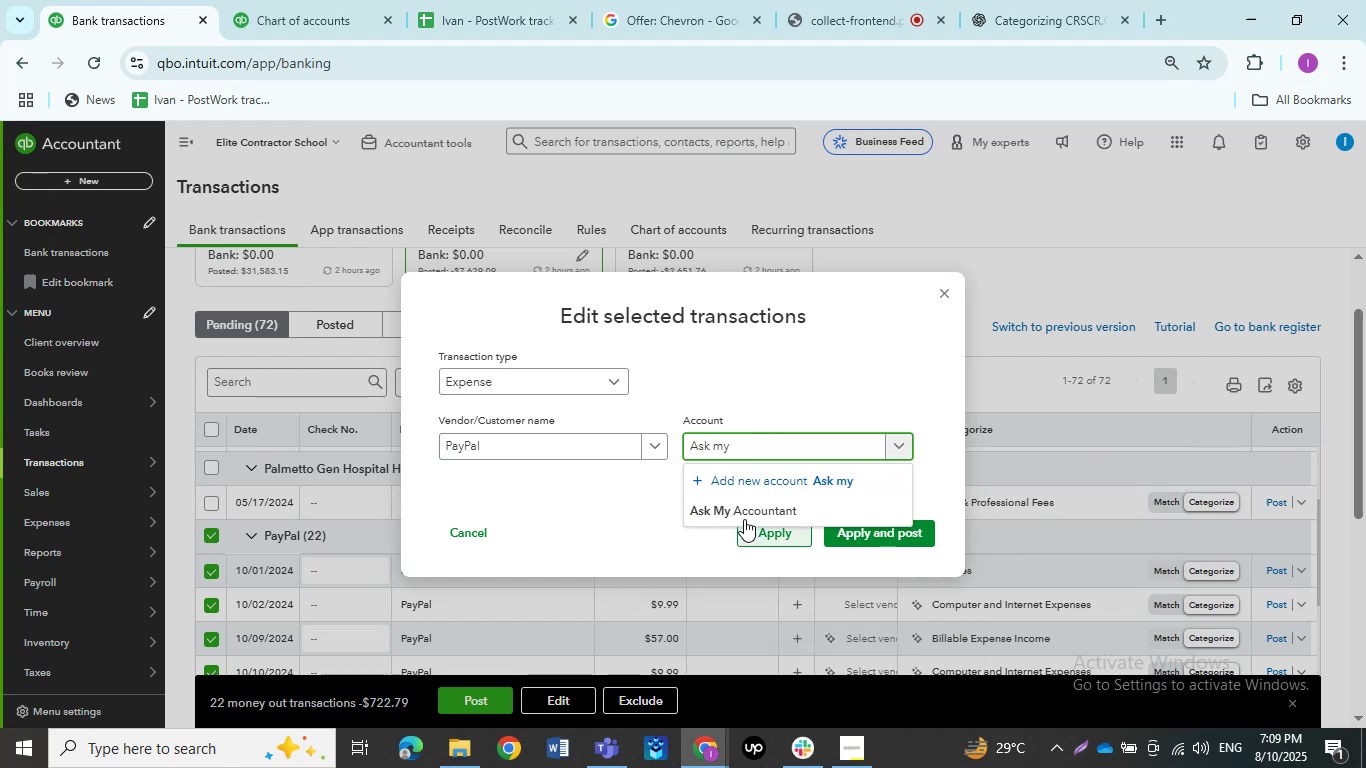 
left_click([745, 514])
 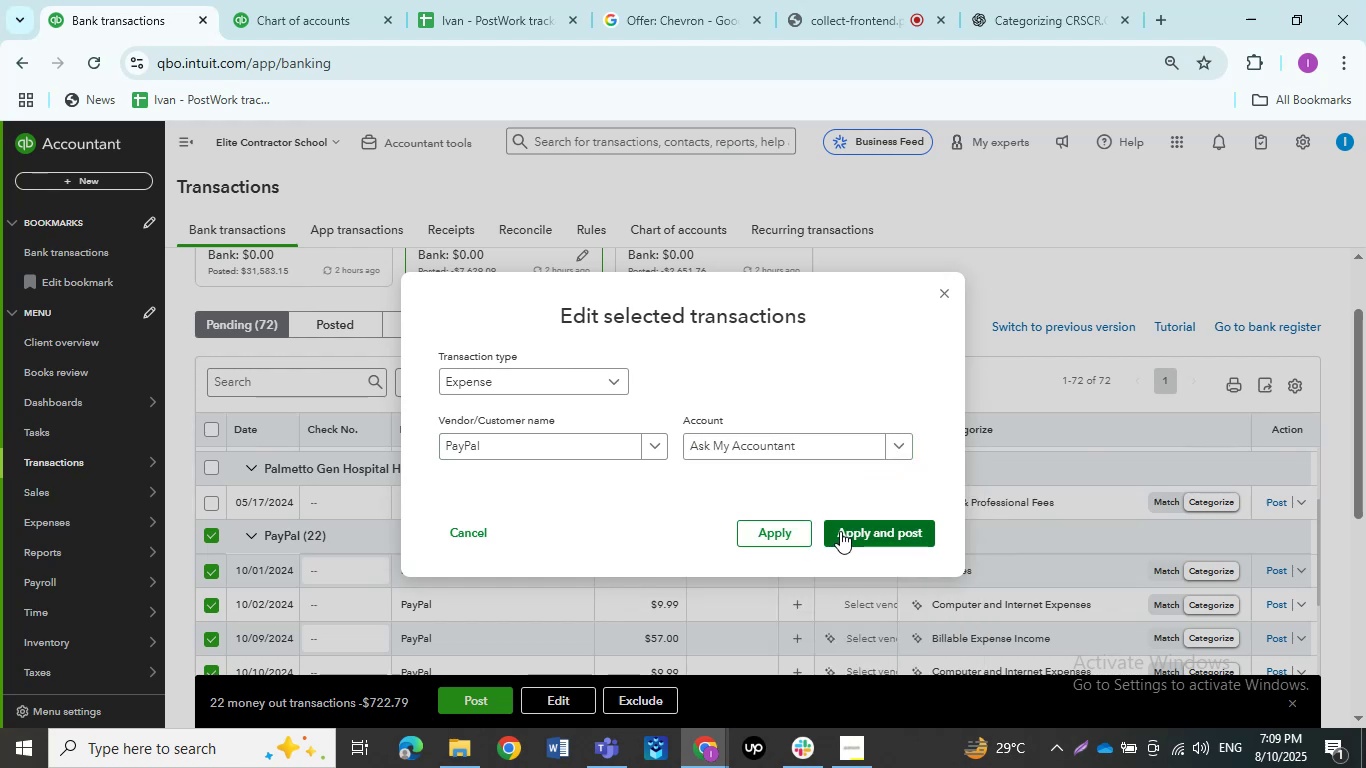 
left_click([840, 531])
 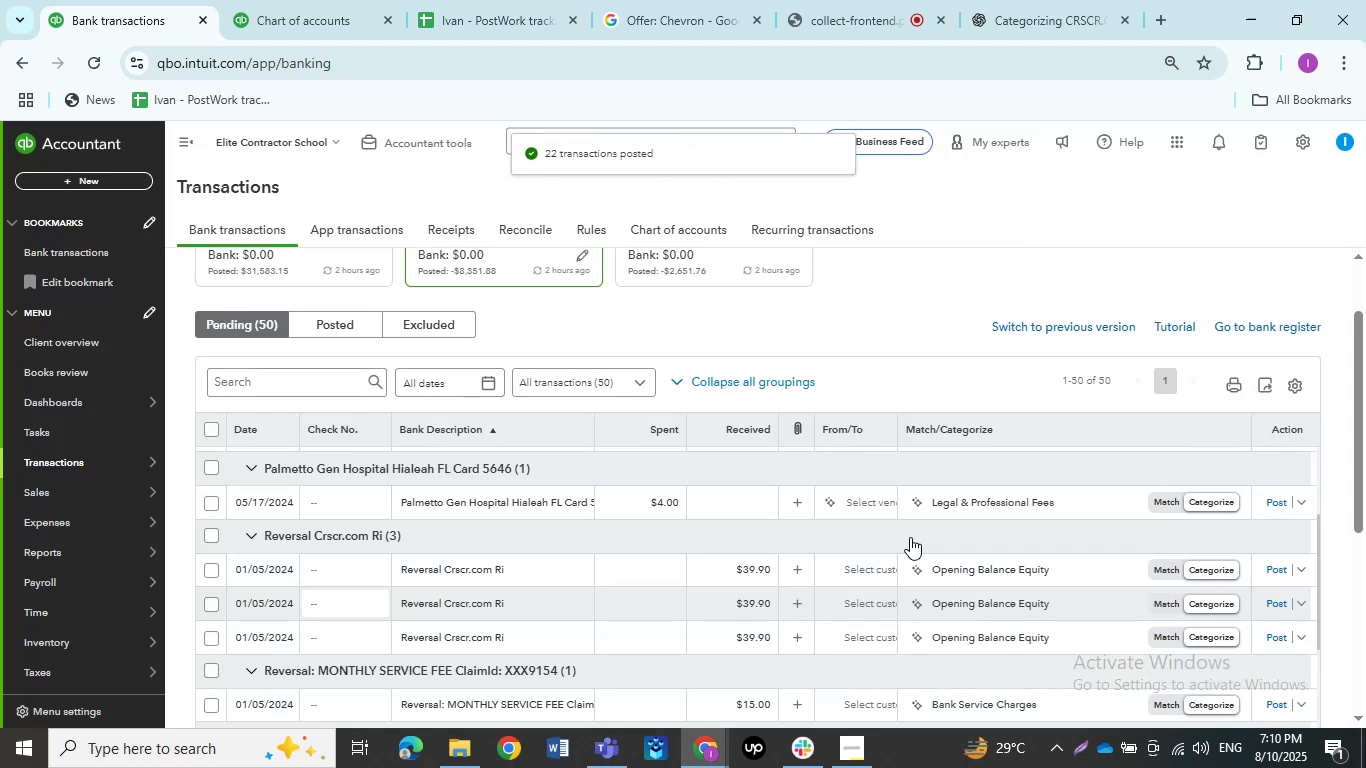 
wait(11.8)
 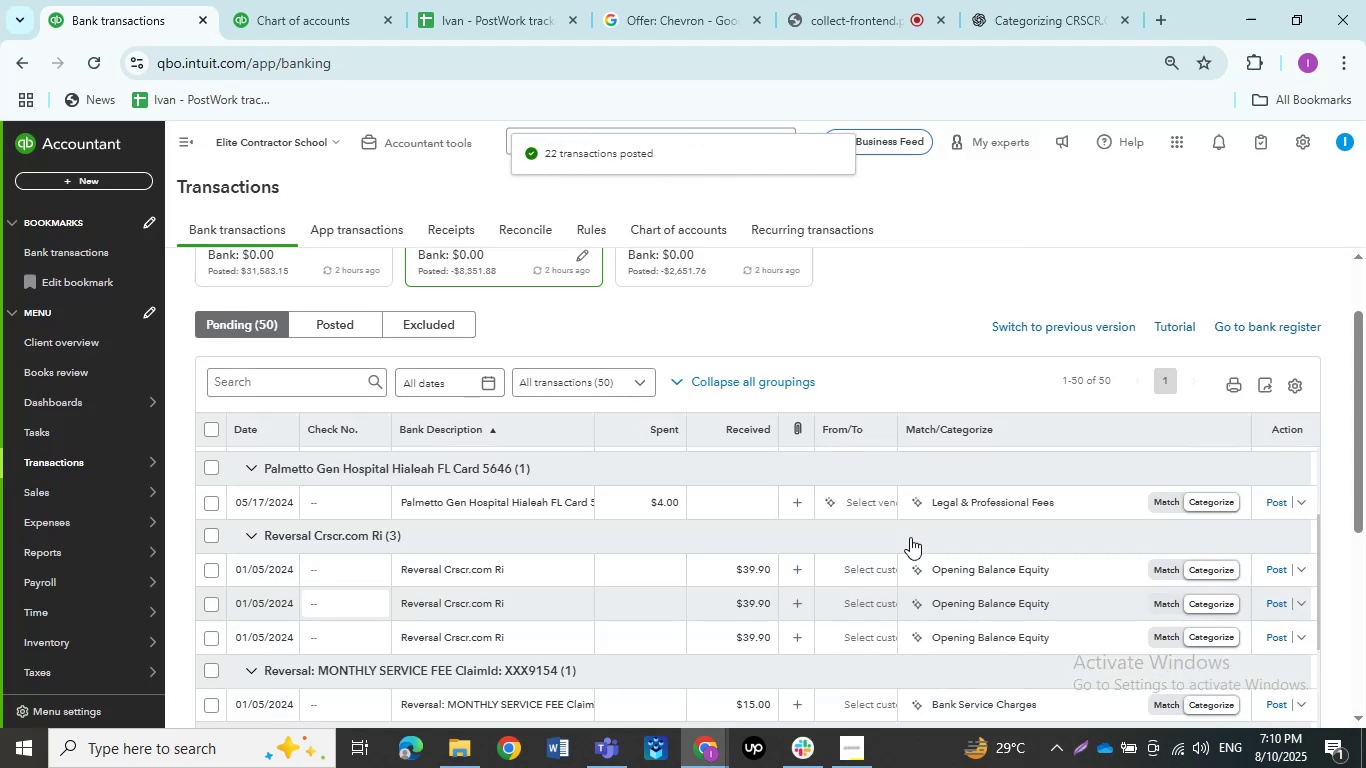 
scroll: coordinate [676, 657], scroll_direction: down, amount: 1.0
 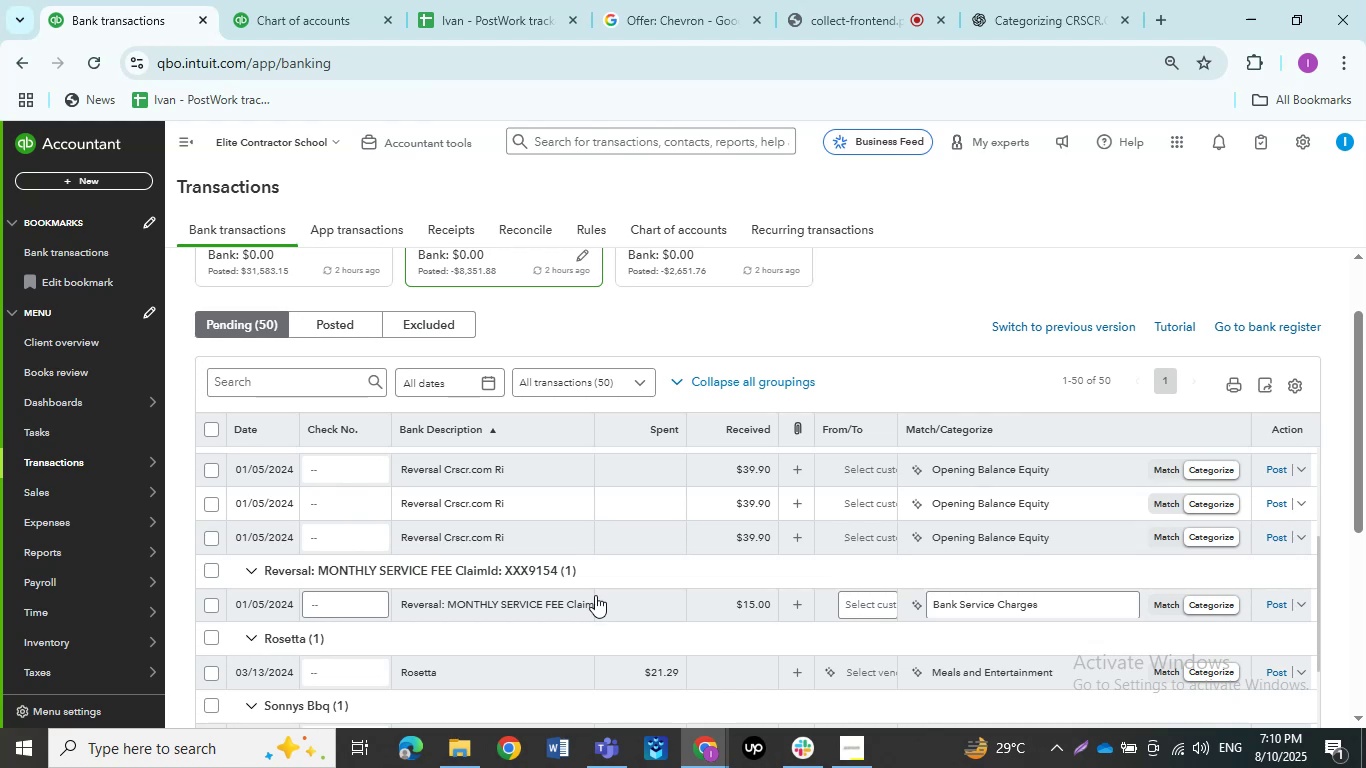 
wait(14.39)
 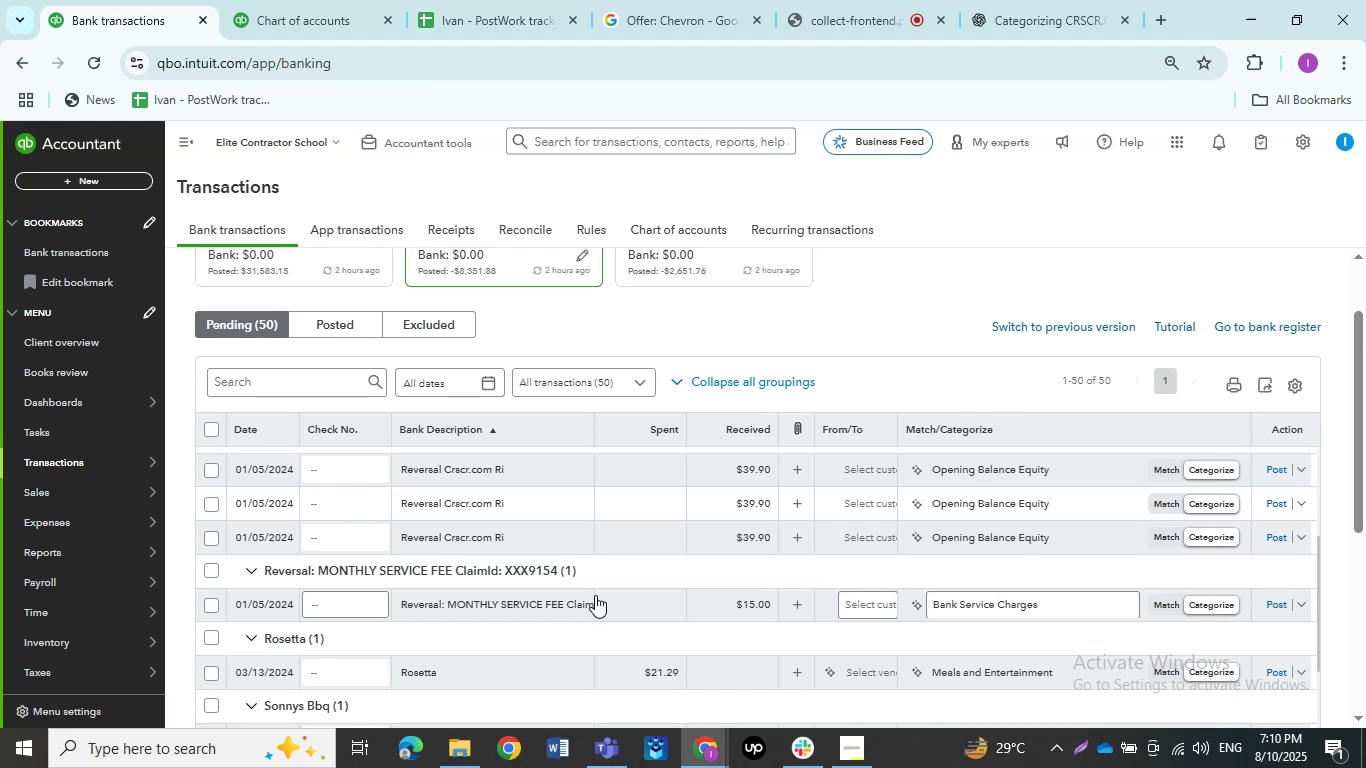 
left_click([474, 596])
 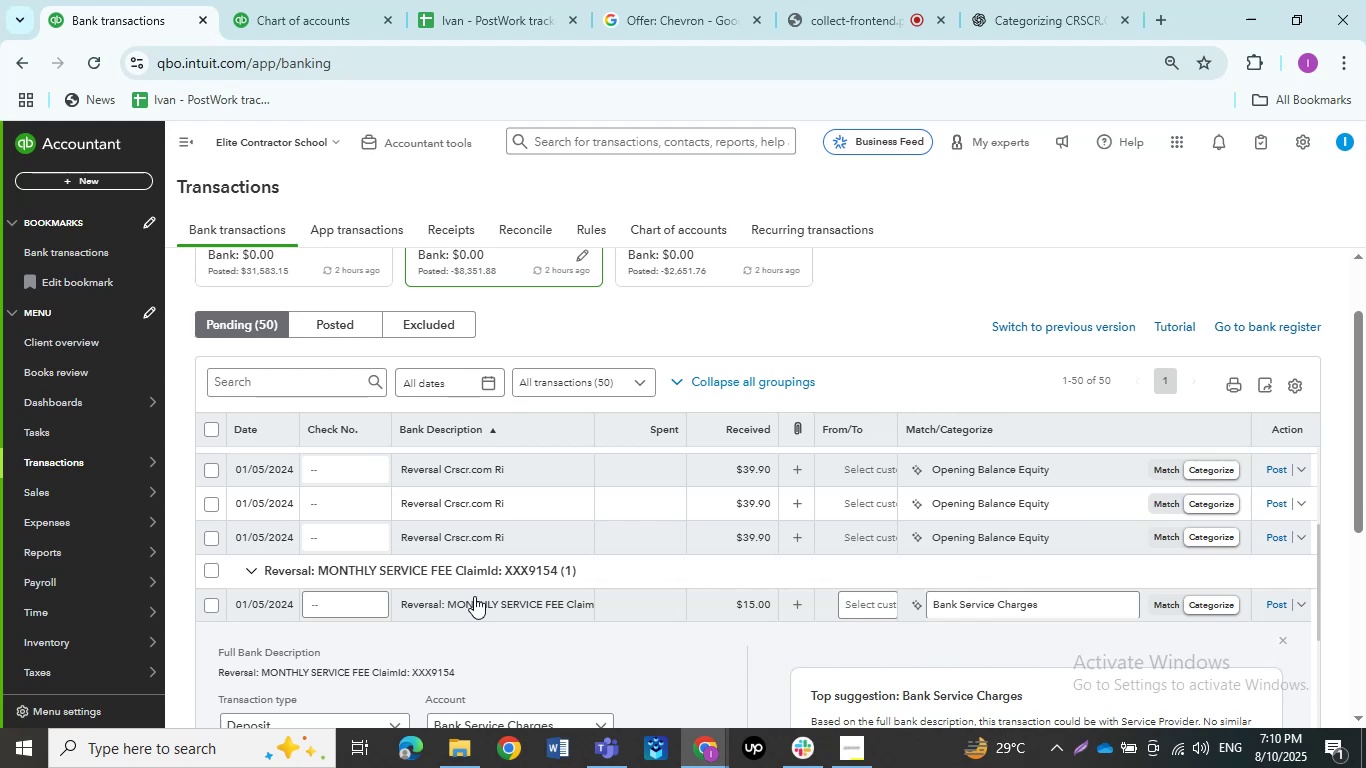 
wait(9.67)
 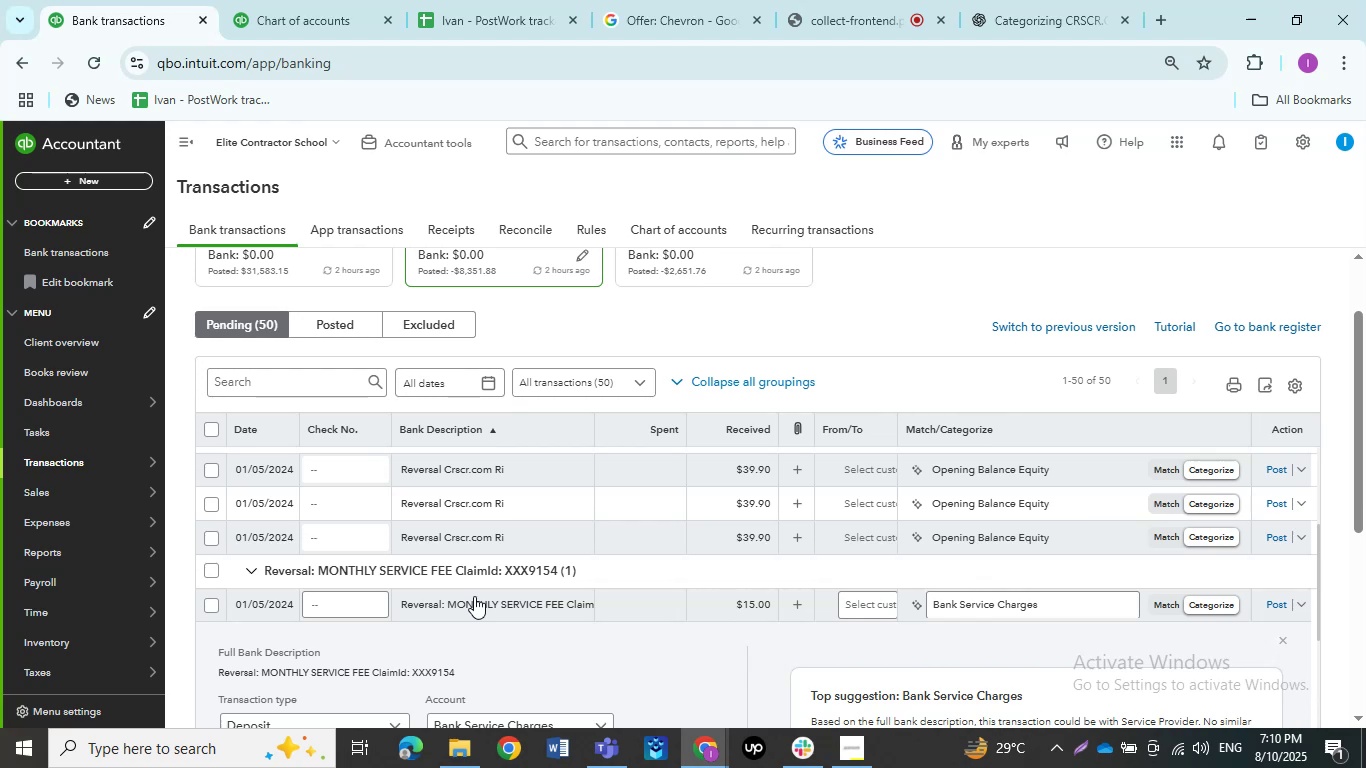 
scroll: coordinate [515, 591], scroll_direction: down, amount: 1.0
 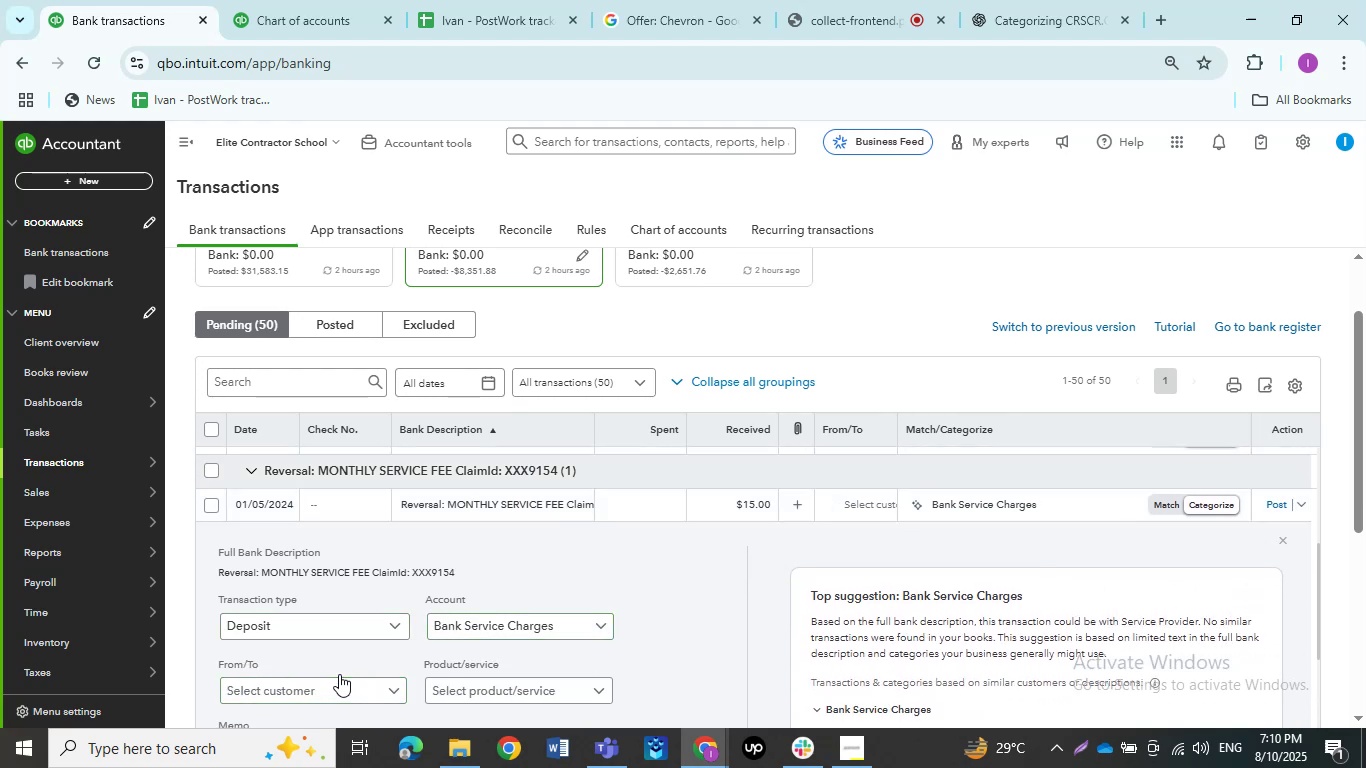 
left_click([339, 675])
 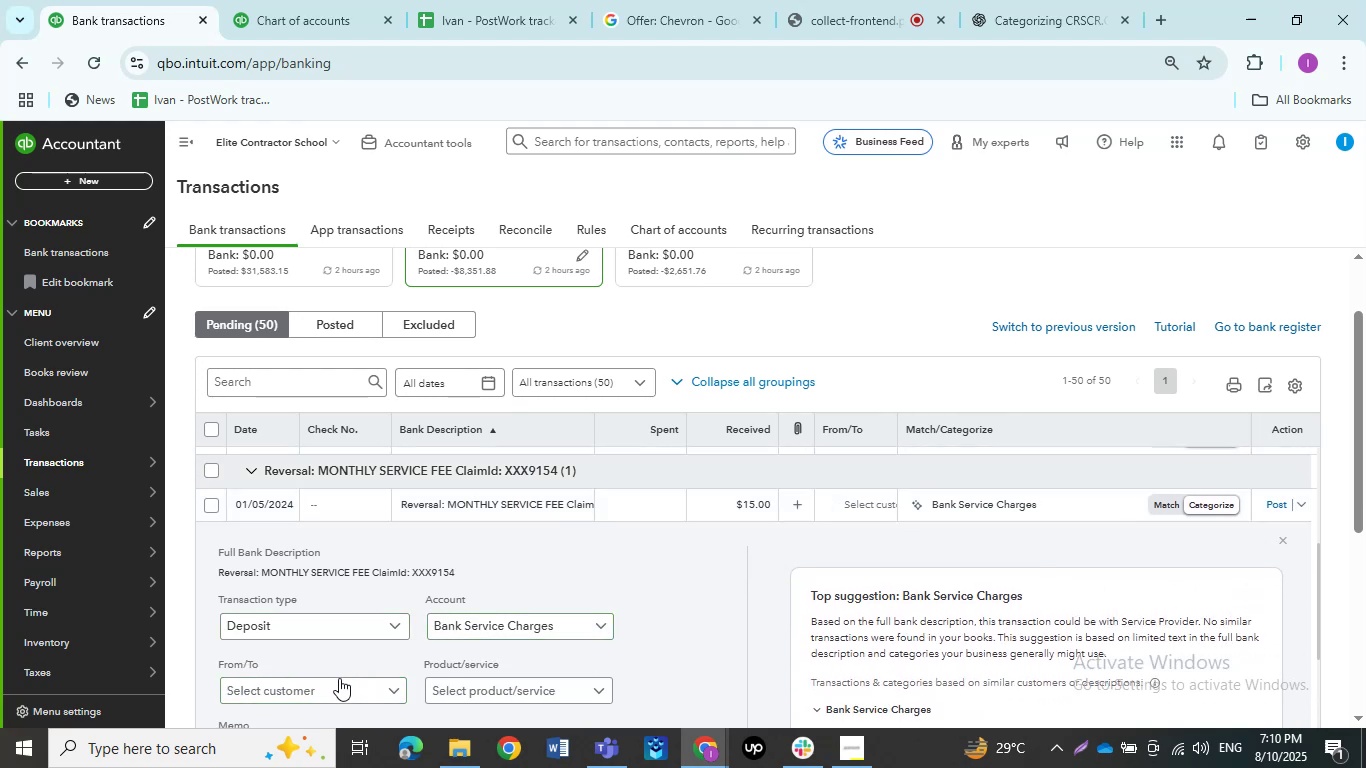 
left_click([336, 688])
 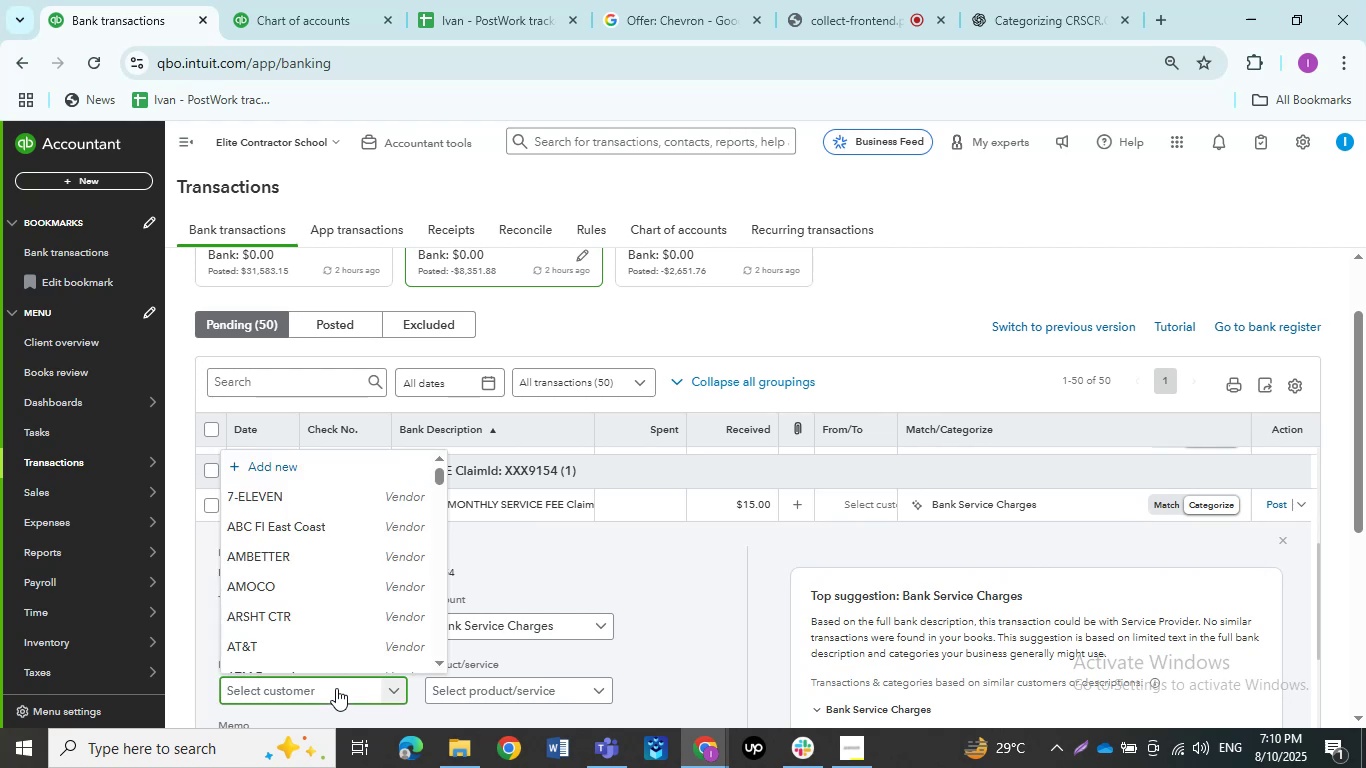 
type(Monthly )
 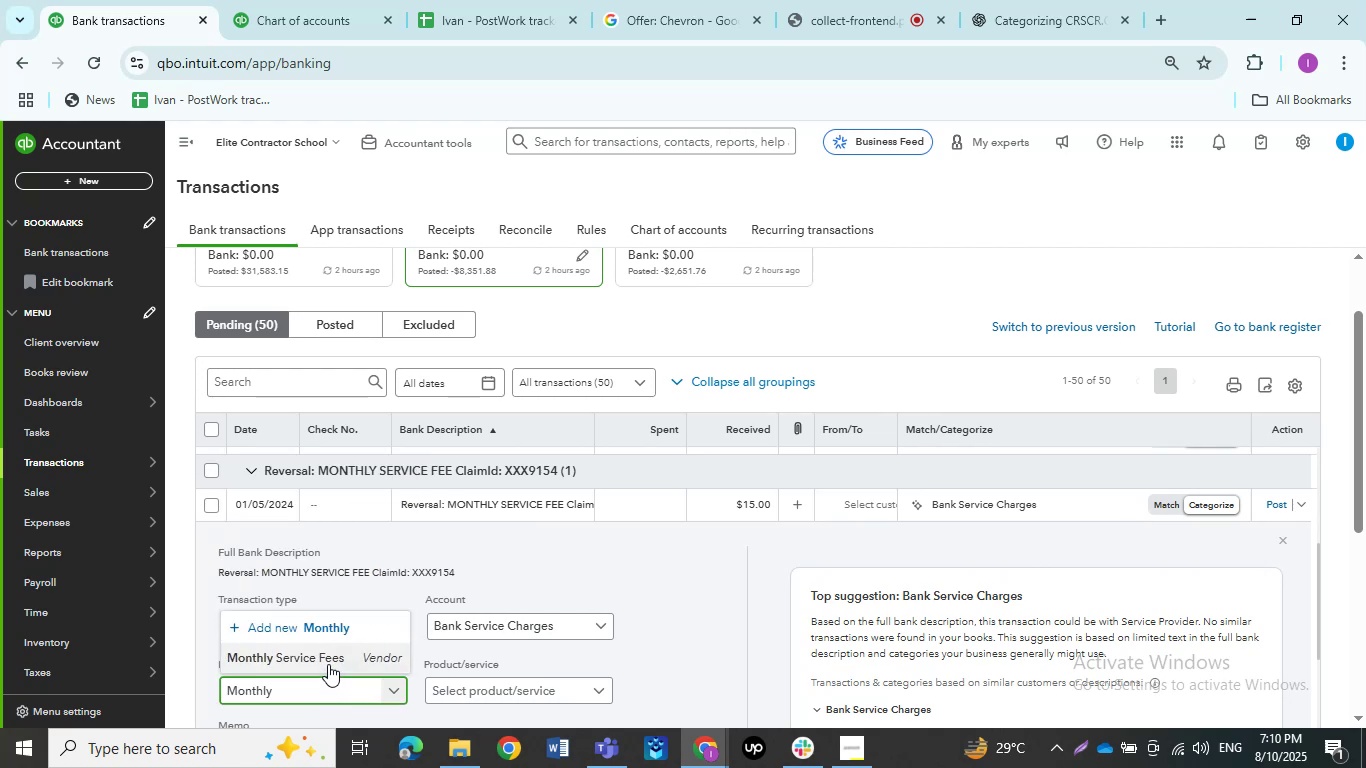 
left_click([328, 661])
 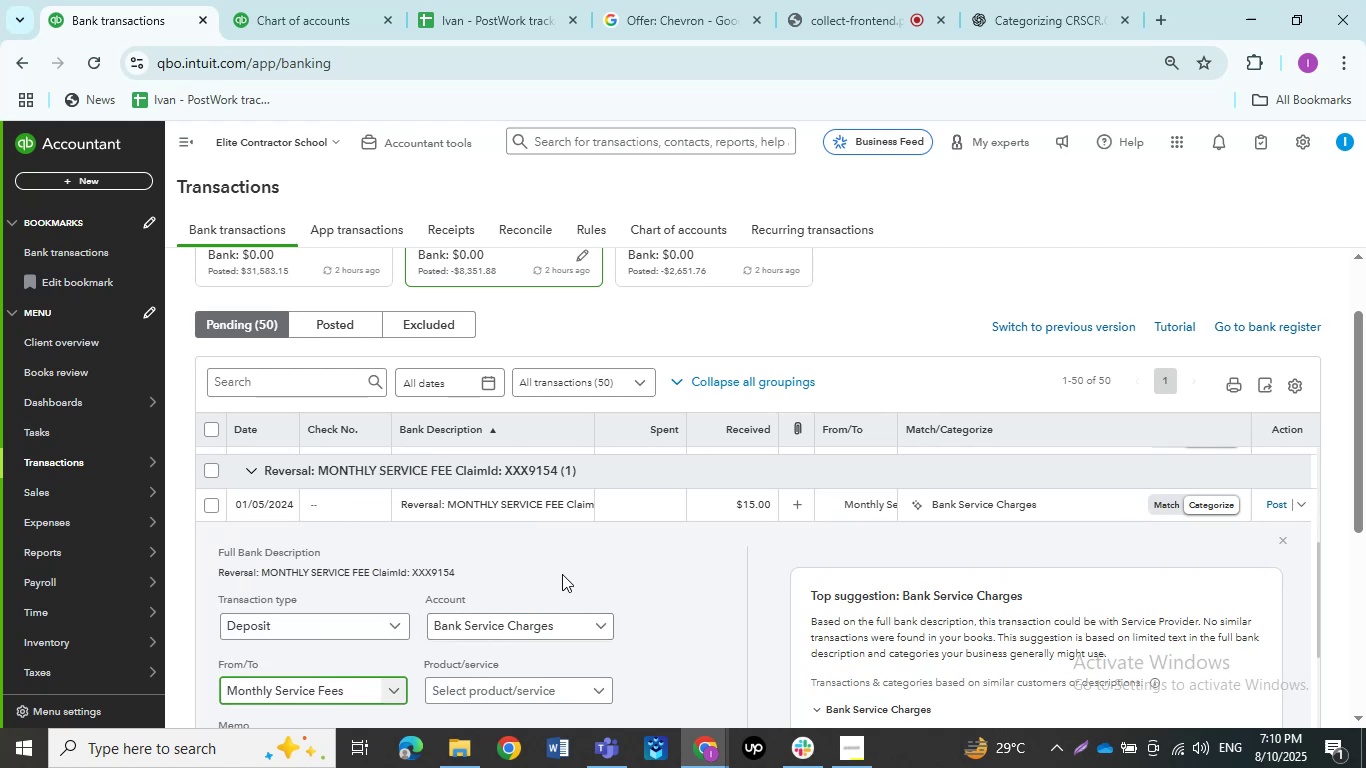 
scroll: coordinate [583, 569], scroll_direction: down, amount: 3.0
 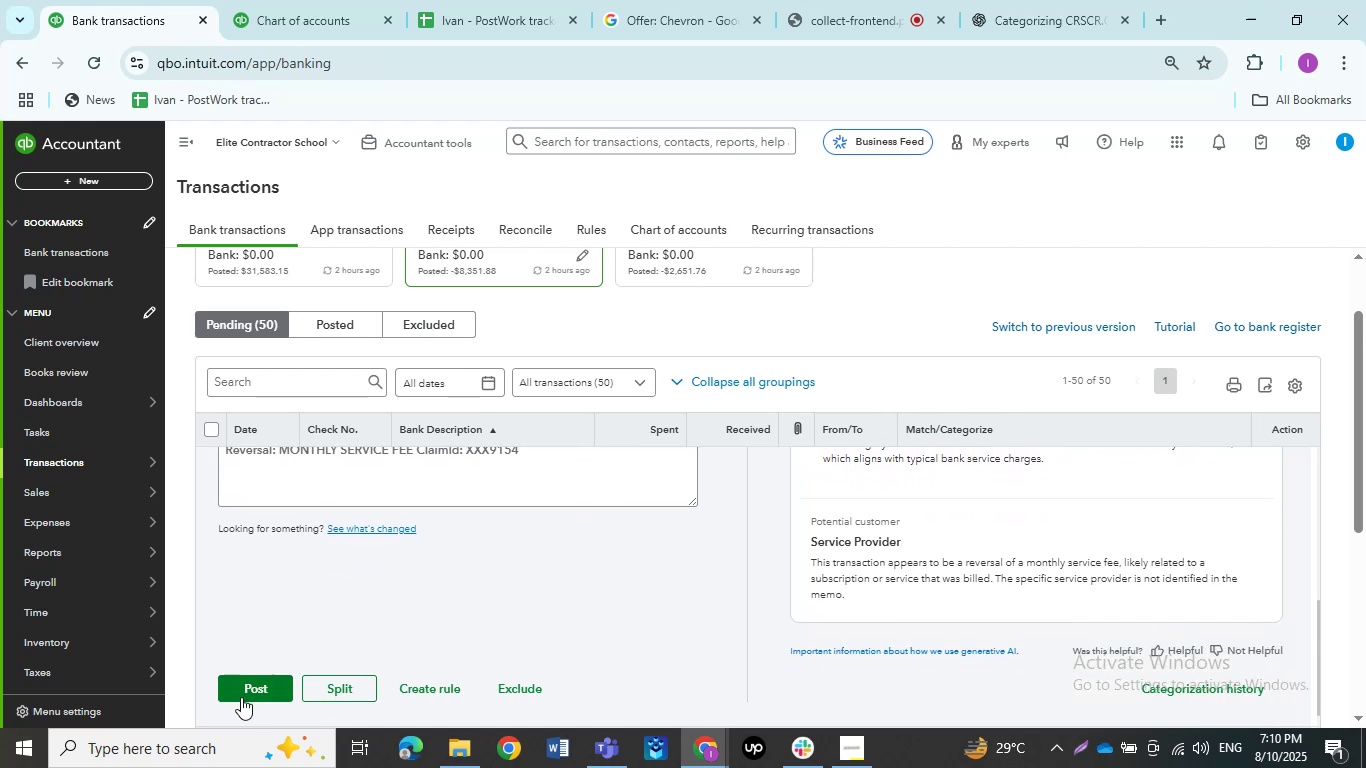 
left_click([241, 697])
 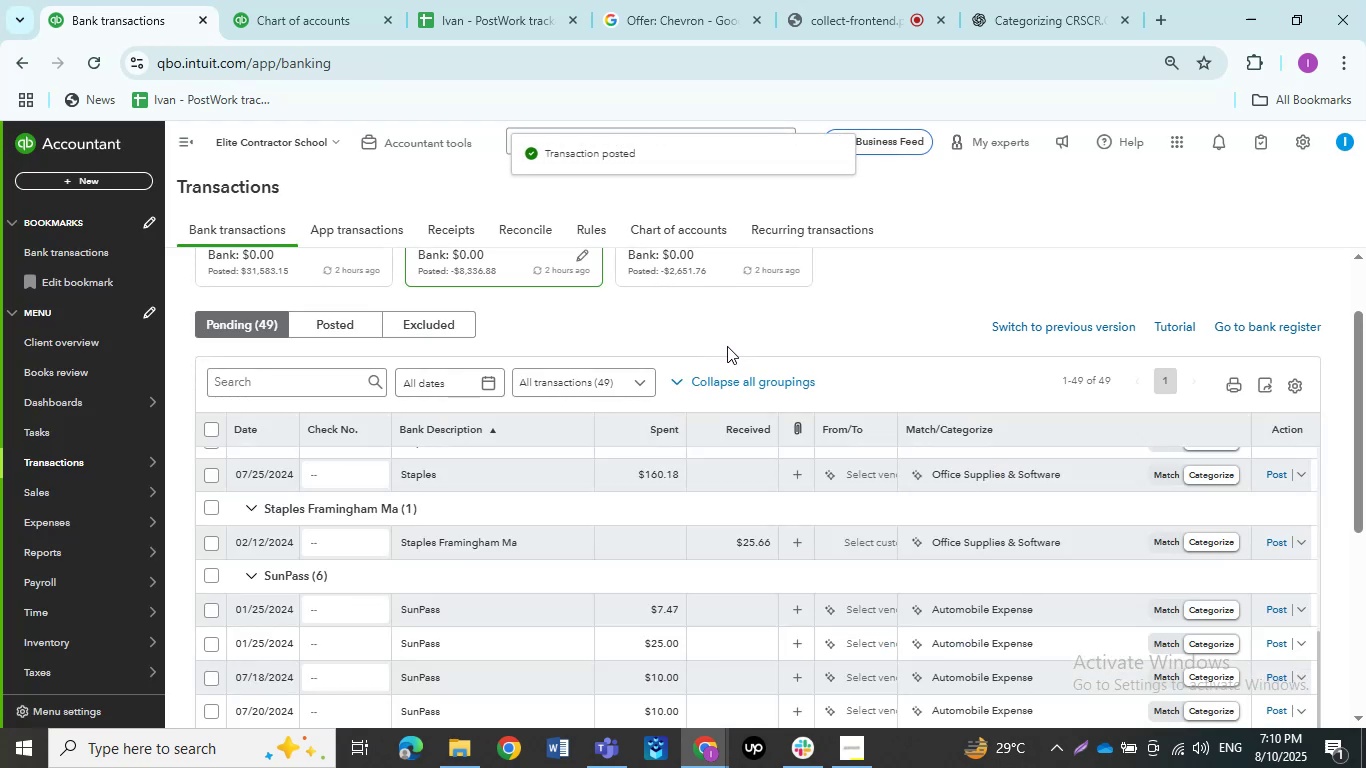 
scroll: coordinate [668, 547], scroll_direction: down, amount: 1.0
 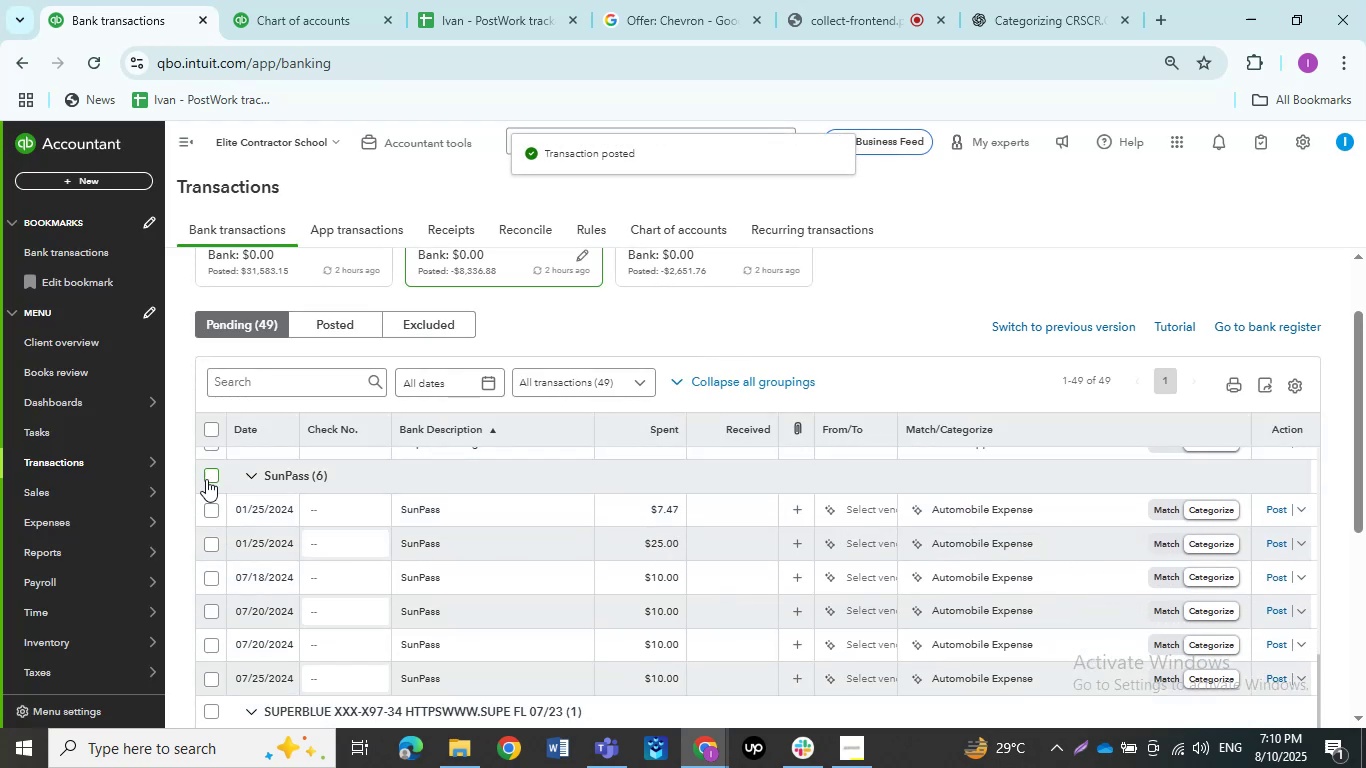 
left_click([212, 476])
 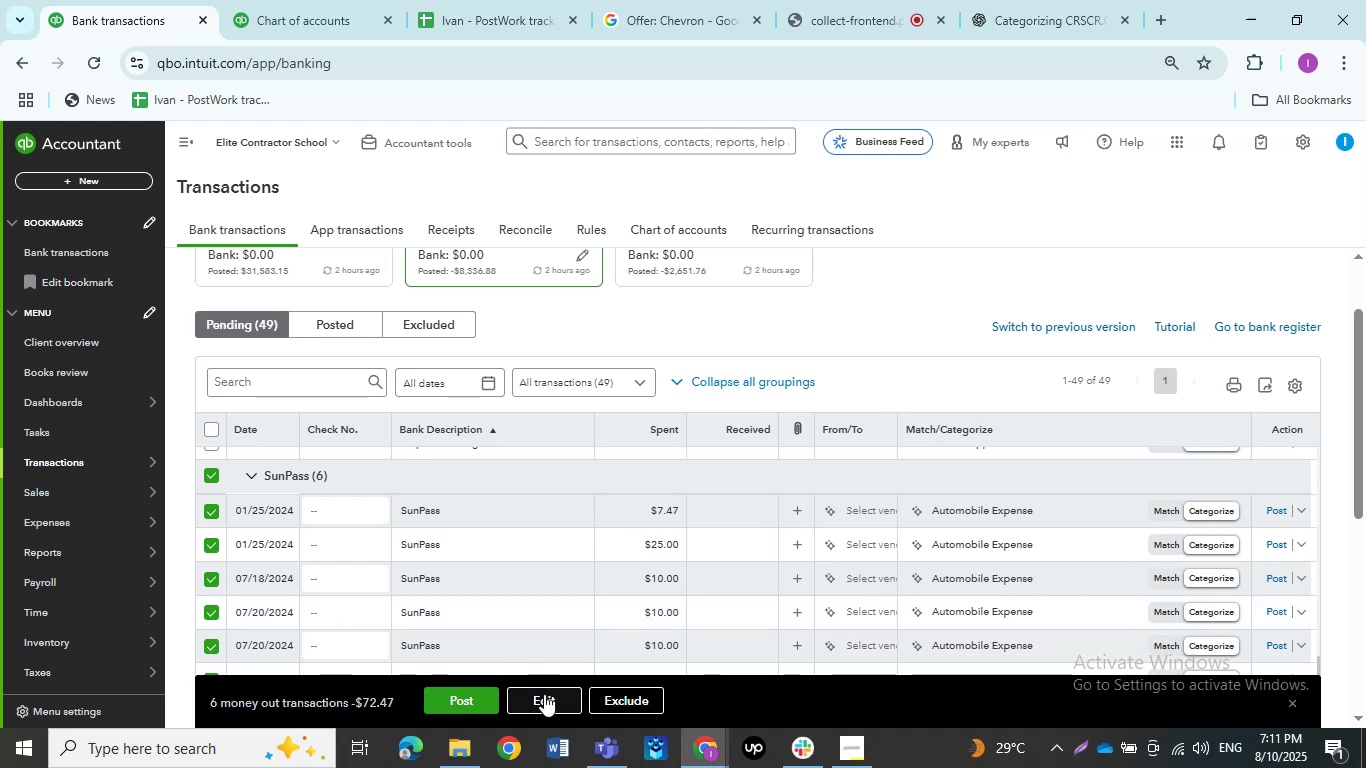 
left_click([544, 692])
 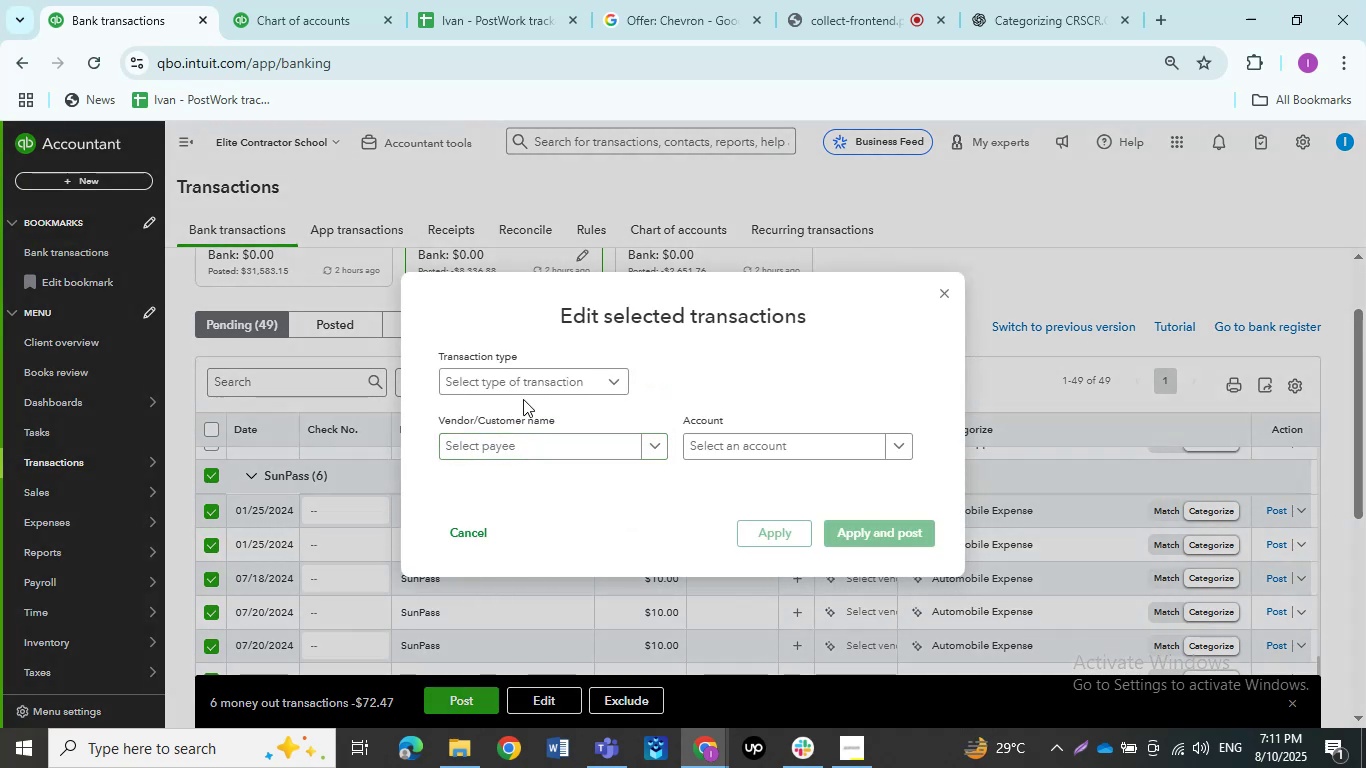 
left_click([523, 392])
 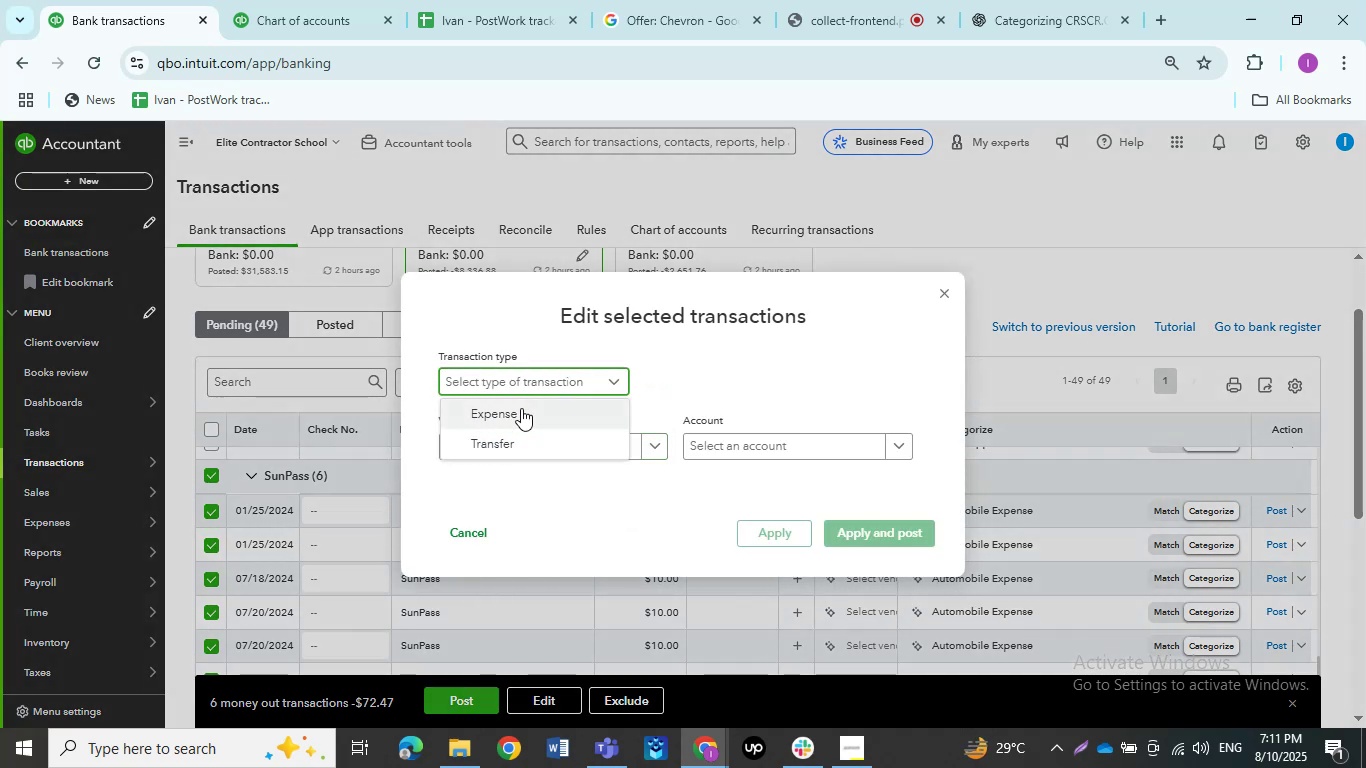 
left_click([521, 408])
 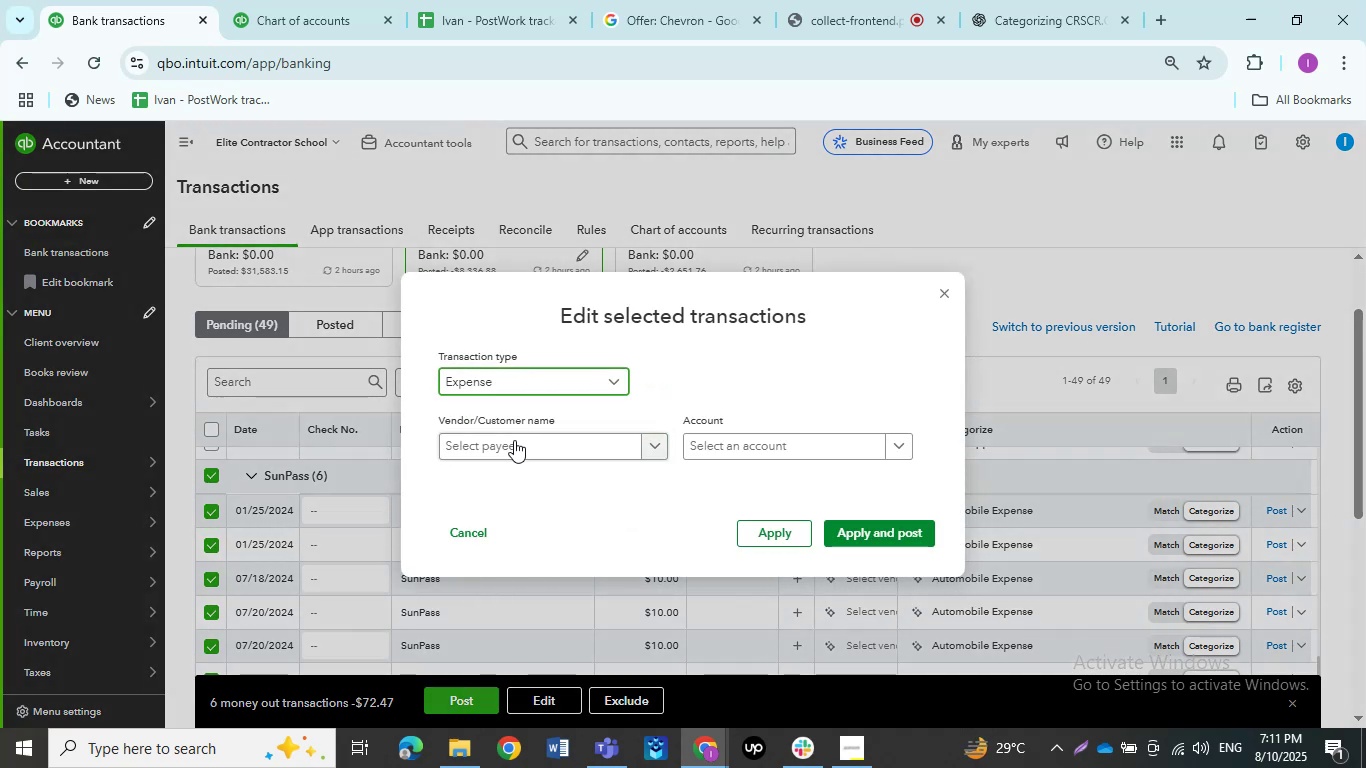 
left_click([514, 441])
 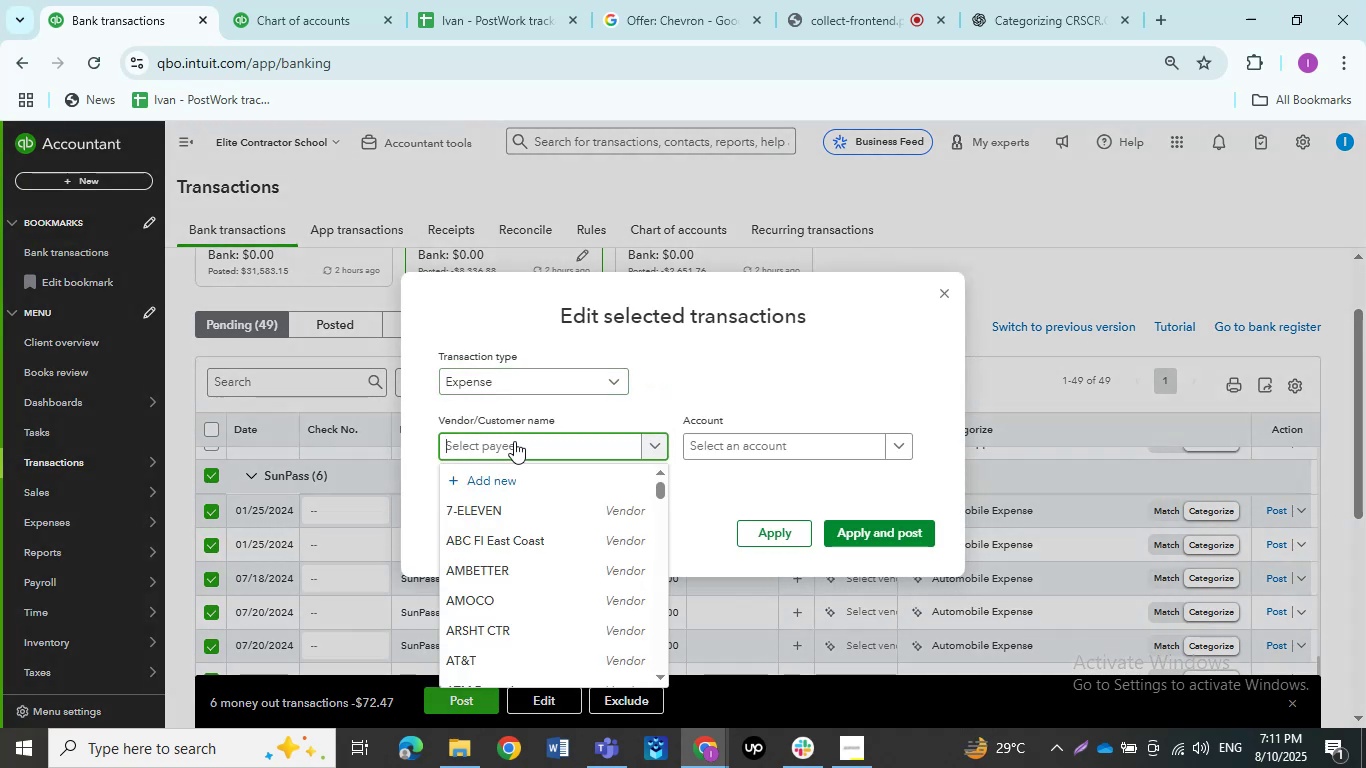 
type(Sunpas)
 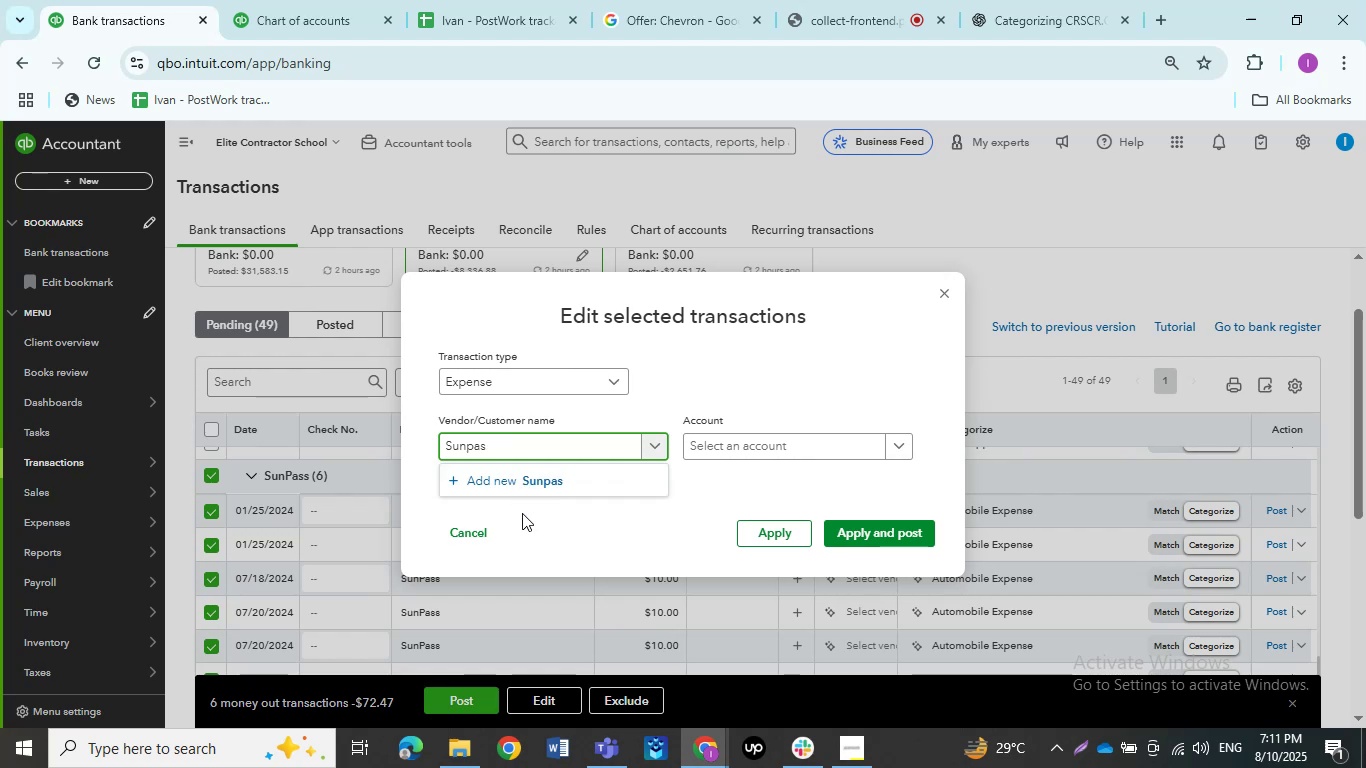 
key(S)
 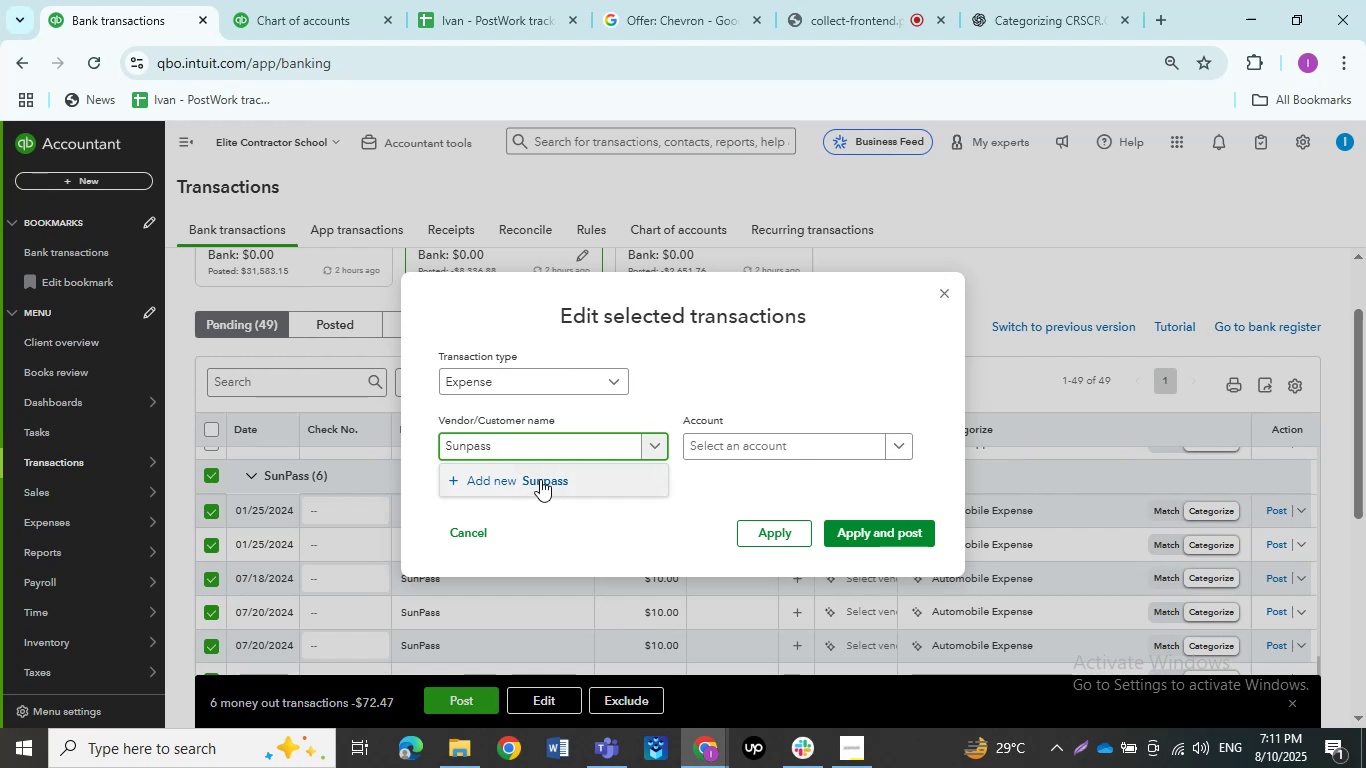 
left_click([540, 479])
 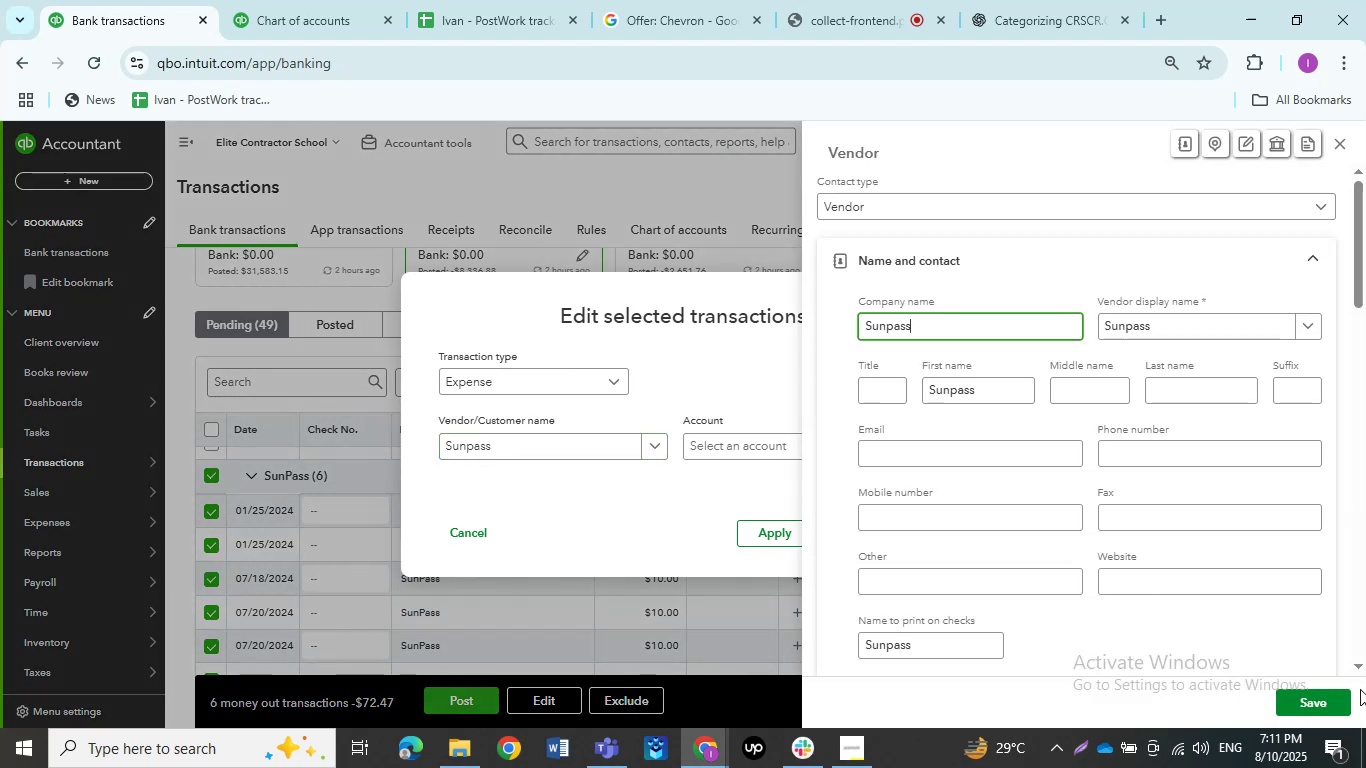 
left_click([1282, 701])
 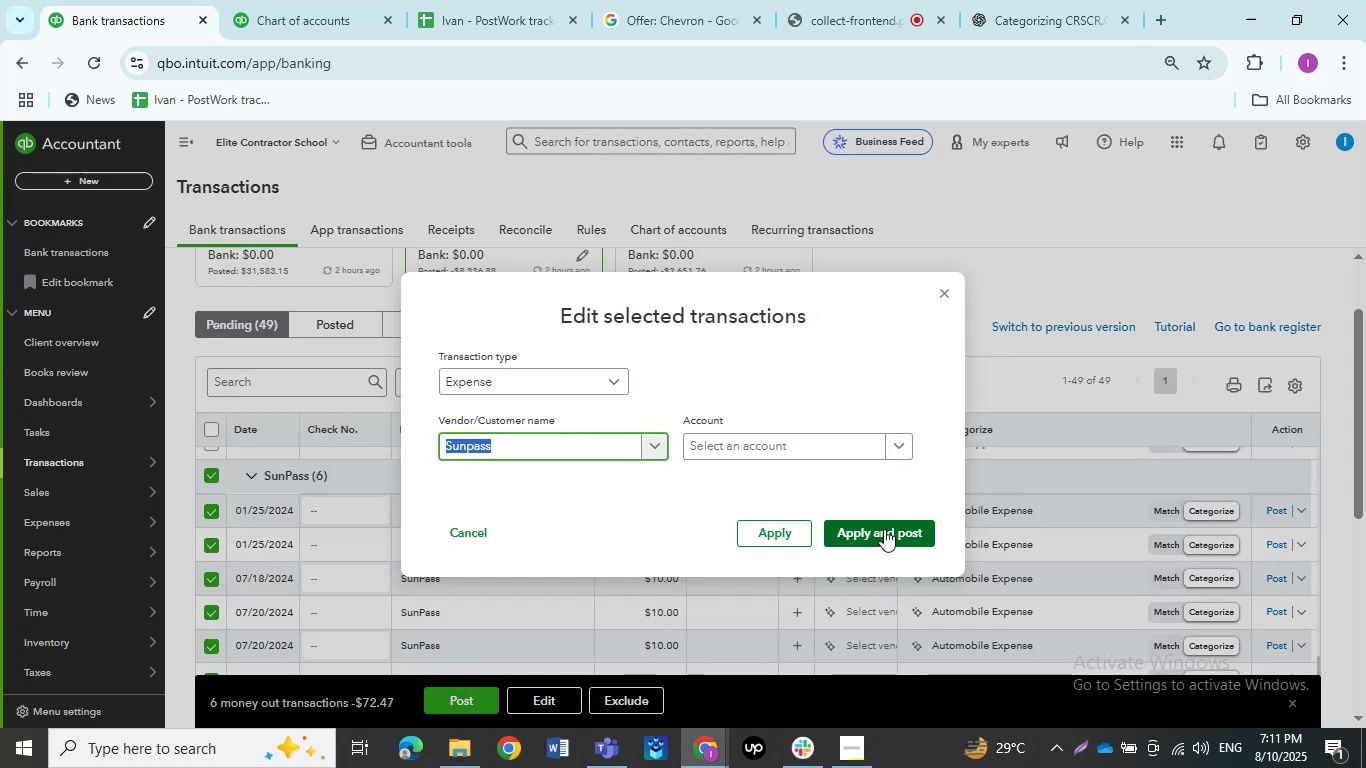 
left_click([884, 529])
 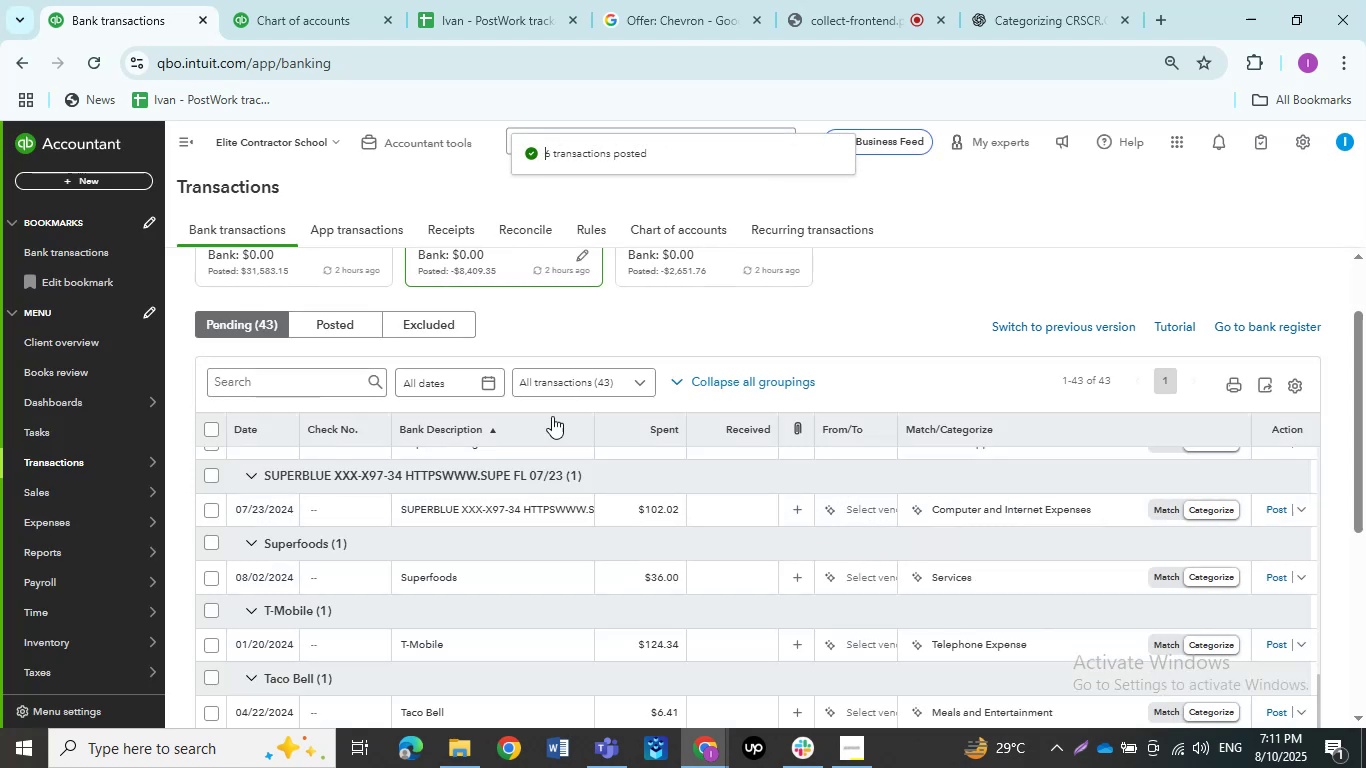 
left_click([289, 377])
 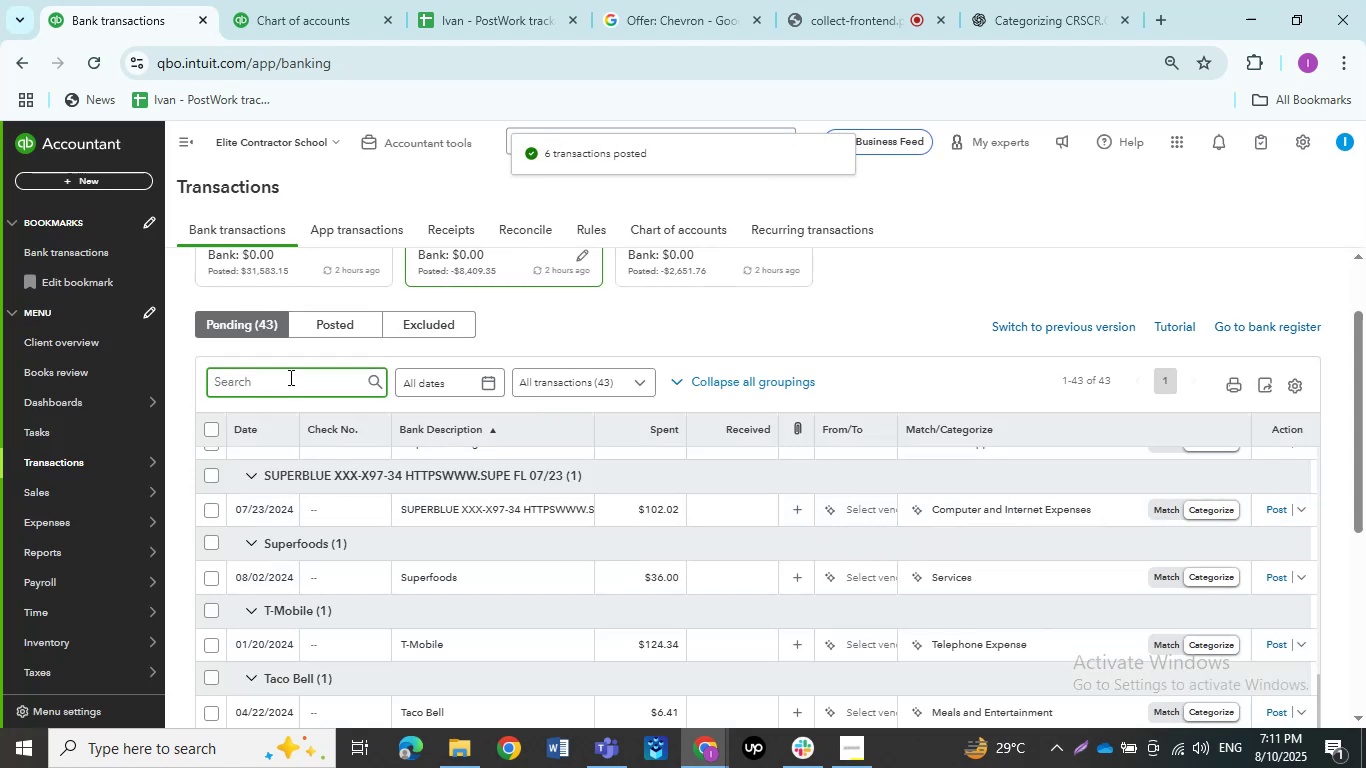 
type(sunpass)
key(NumpadEnter)
 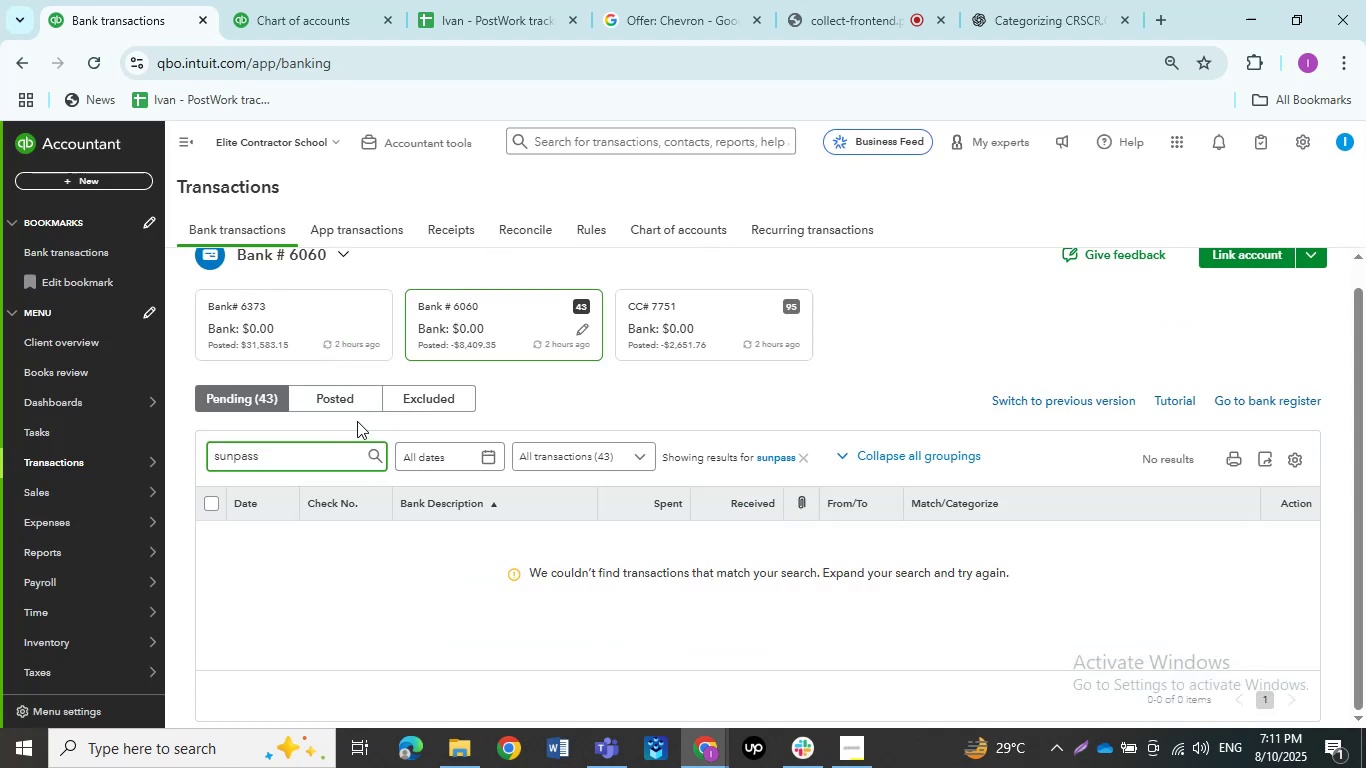 
left_click([341, 406])
 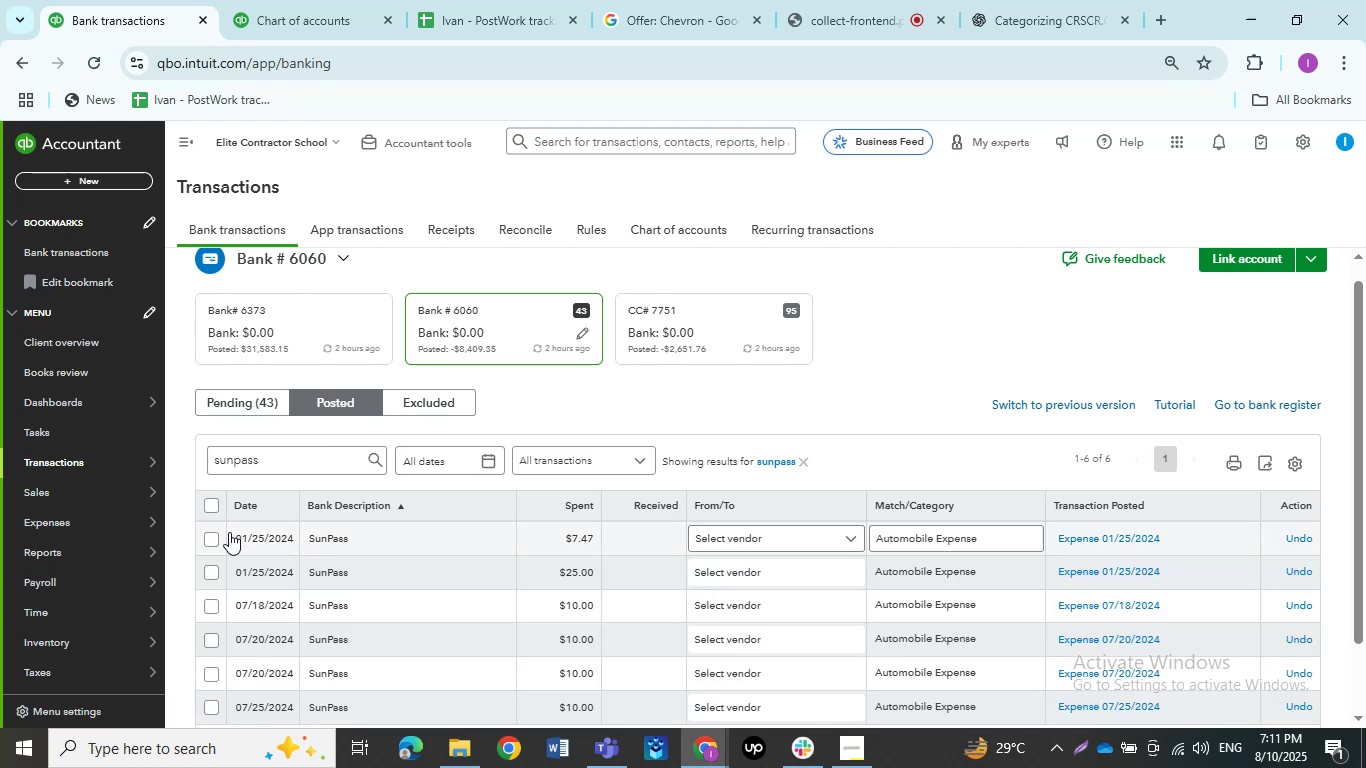 
scroll: coordinate [224, 525], scroll_direction: down, amount: 2.0
 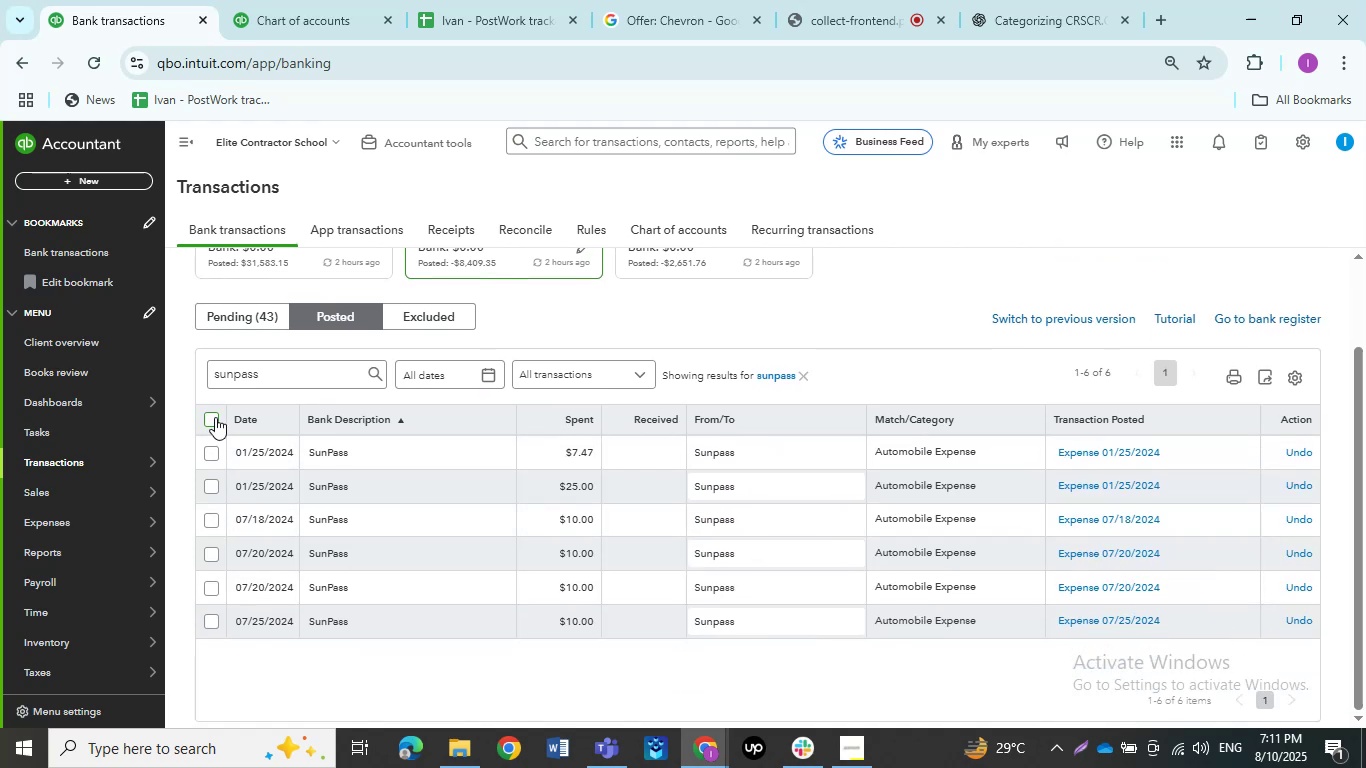 
left_click([215, 417])
 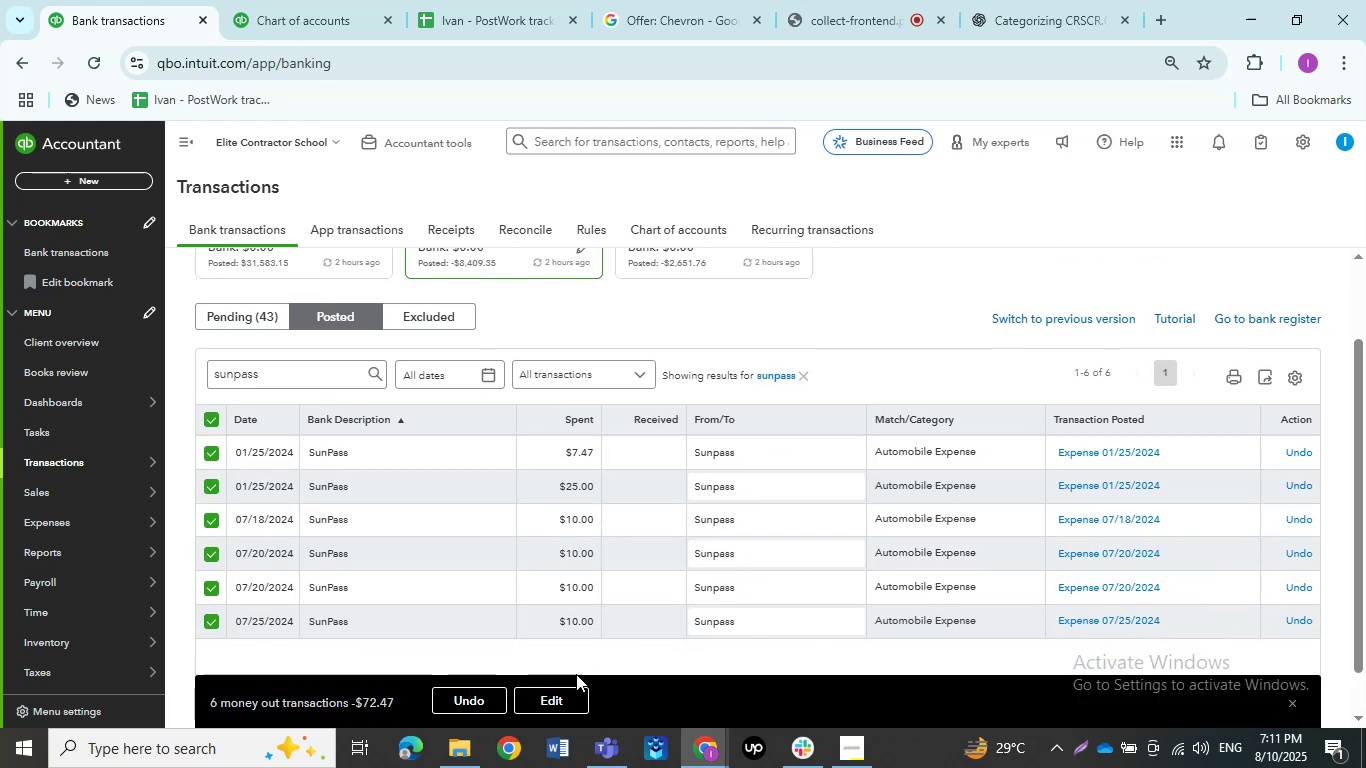 
left_click([560, 693])
 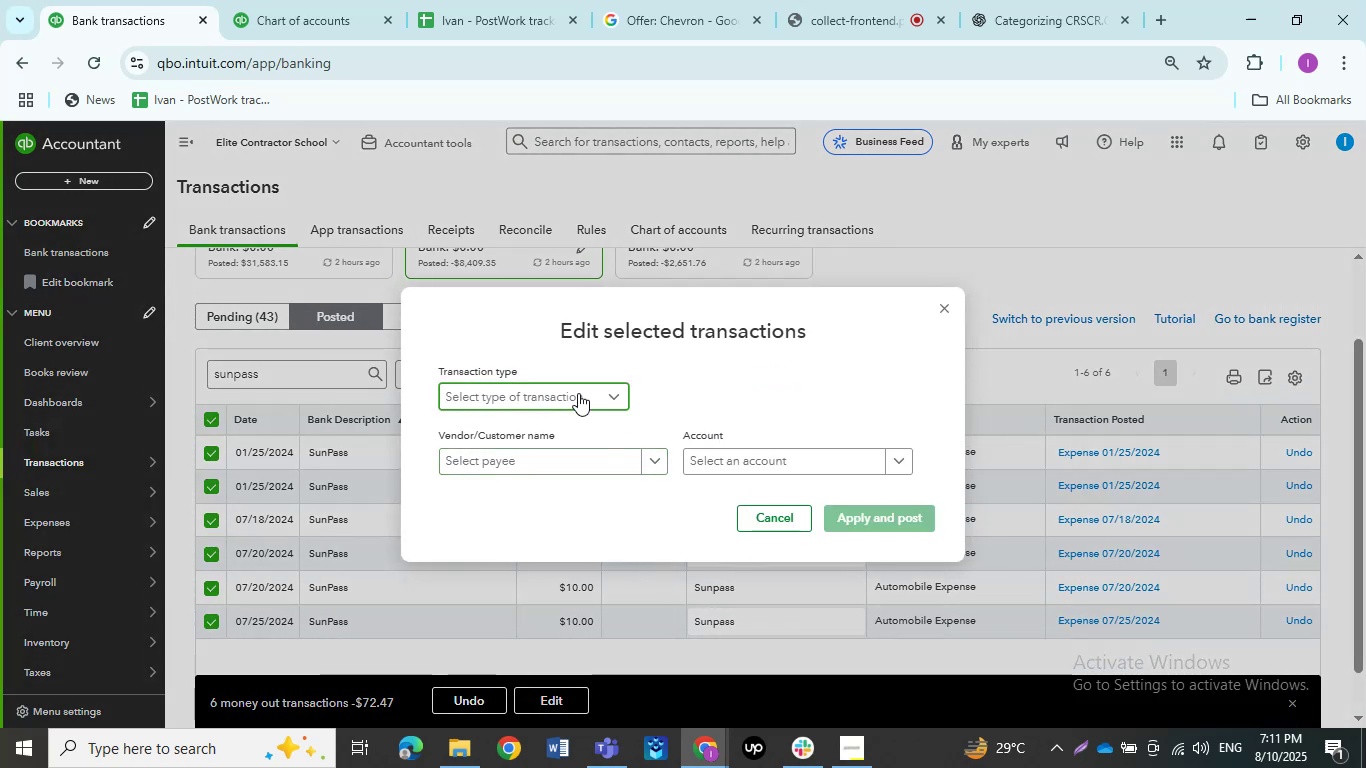 
double_click([573, 422])
 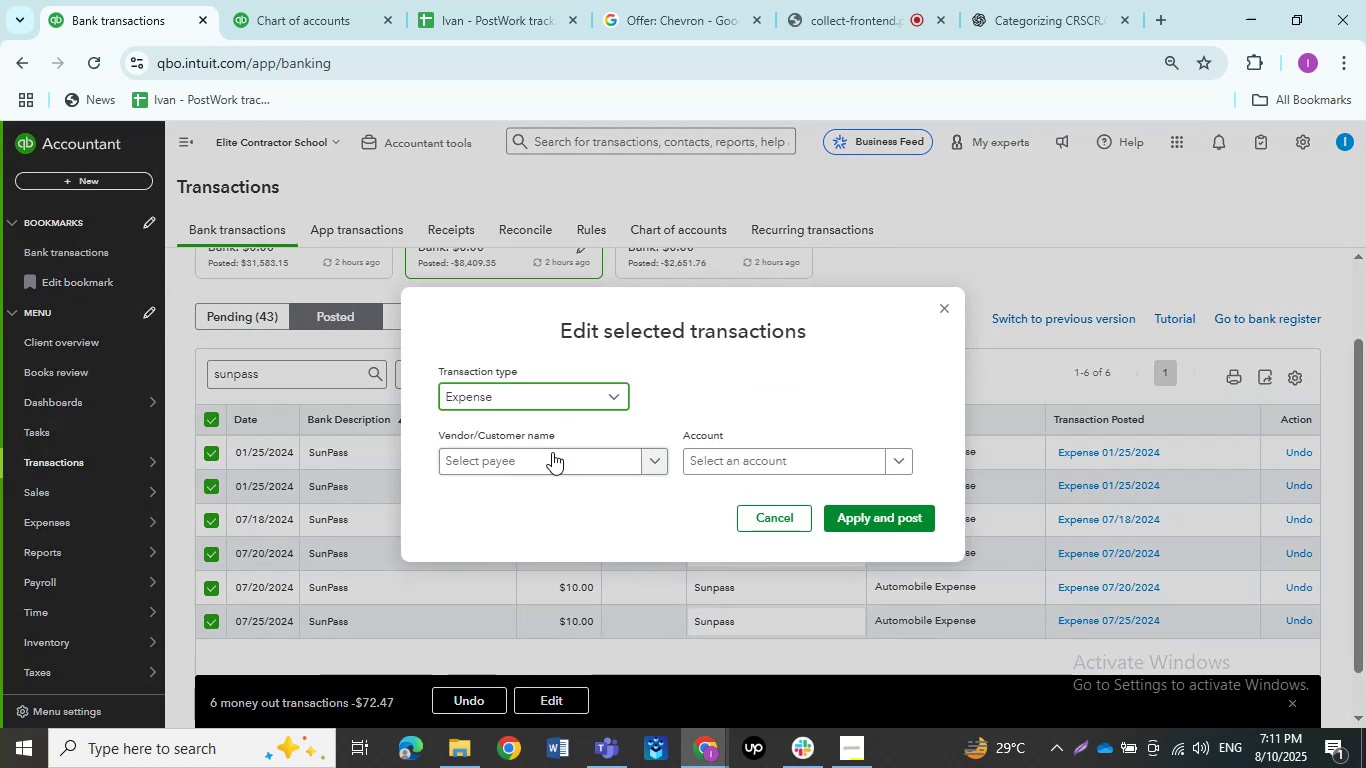 
left_click([552, 452])
 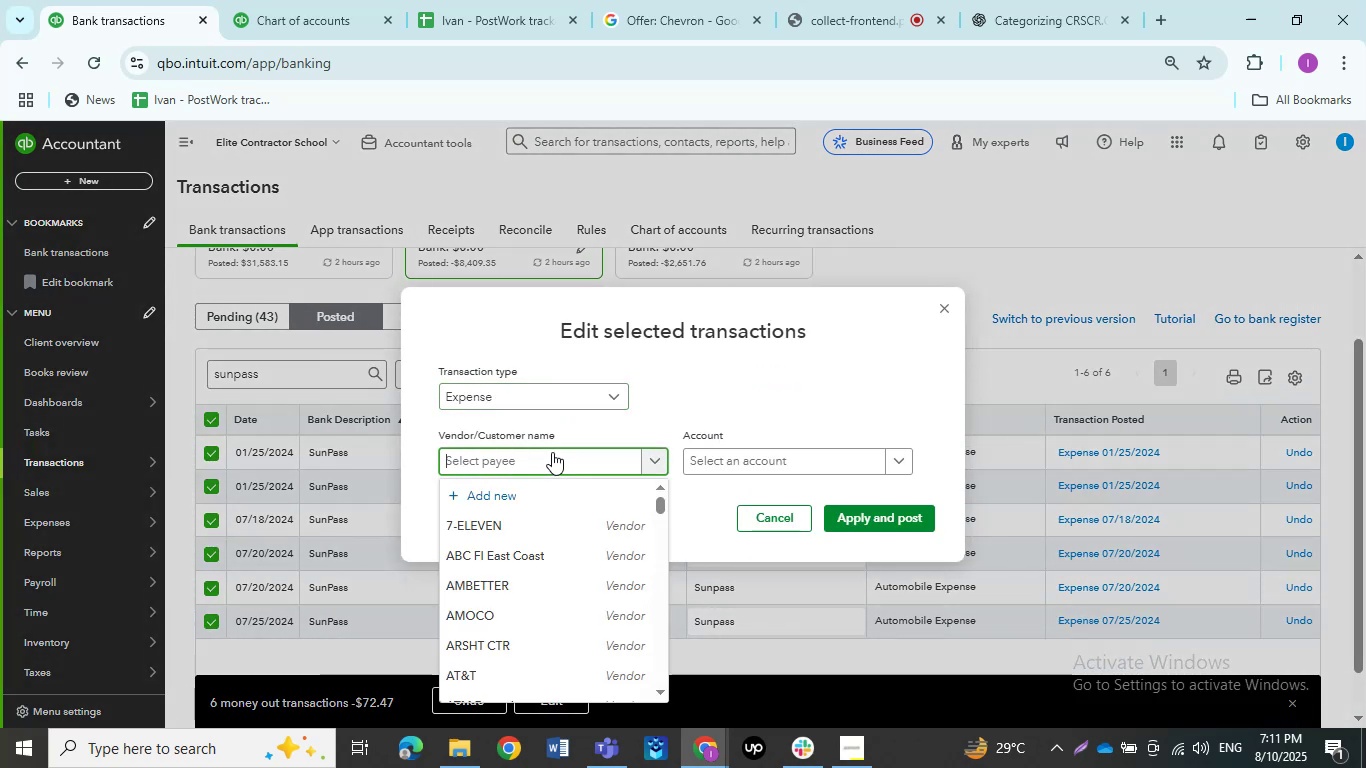 
type(sunpass)
 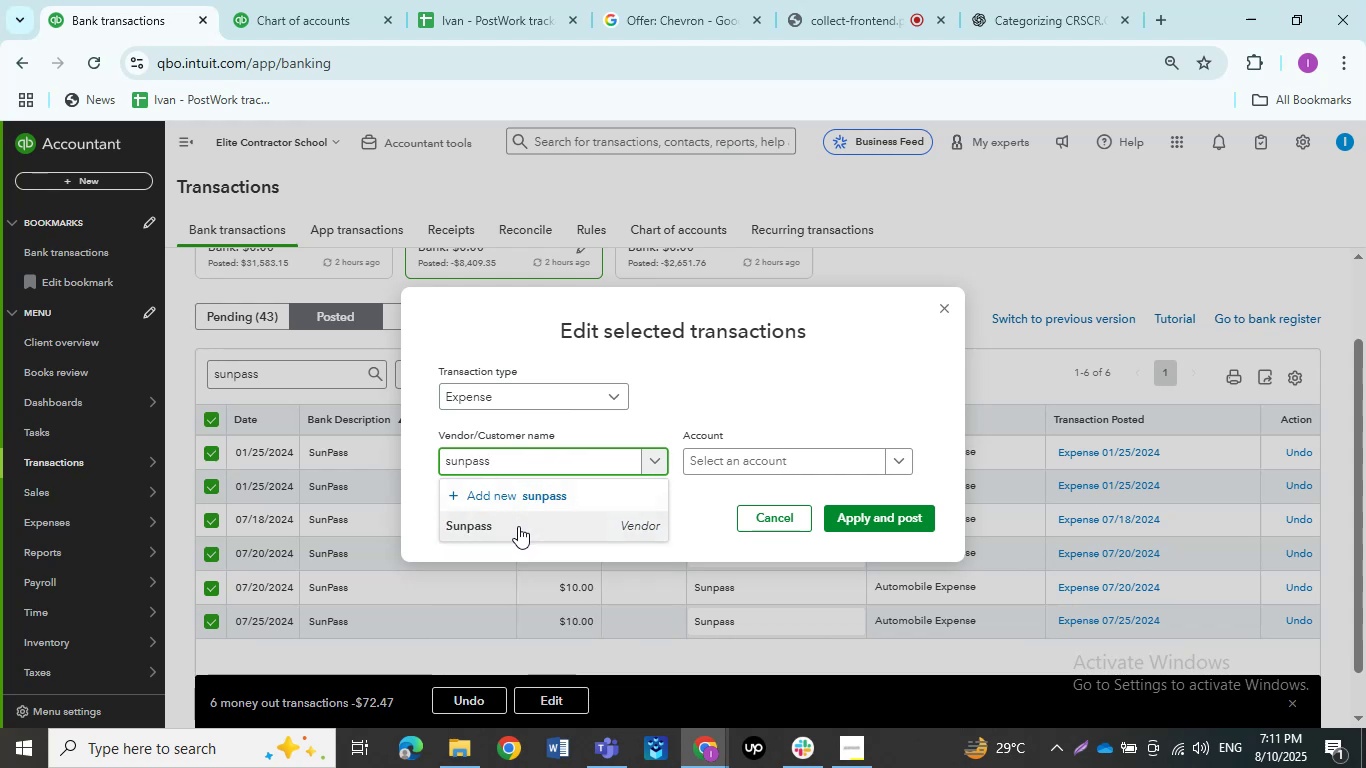 
left_click([518, 526])
 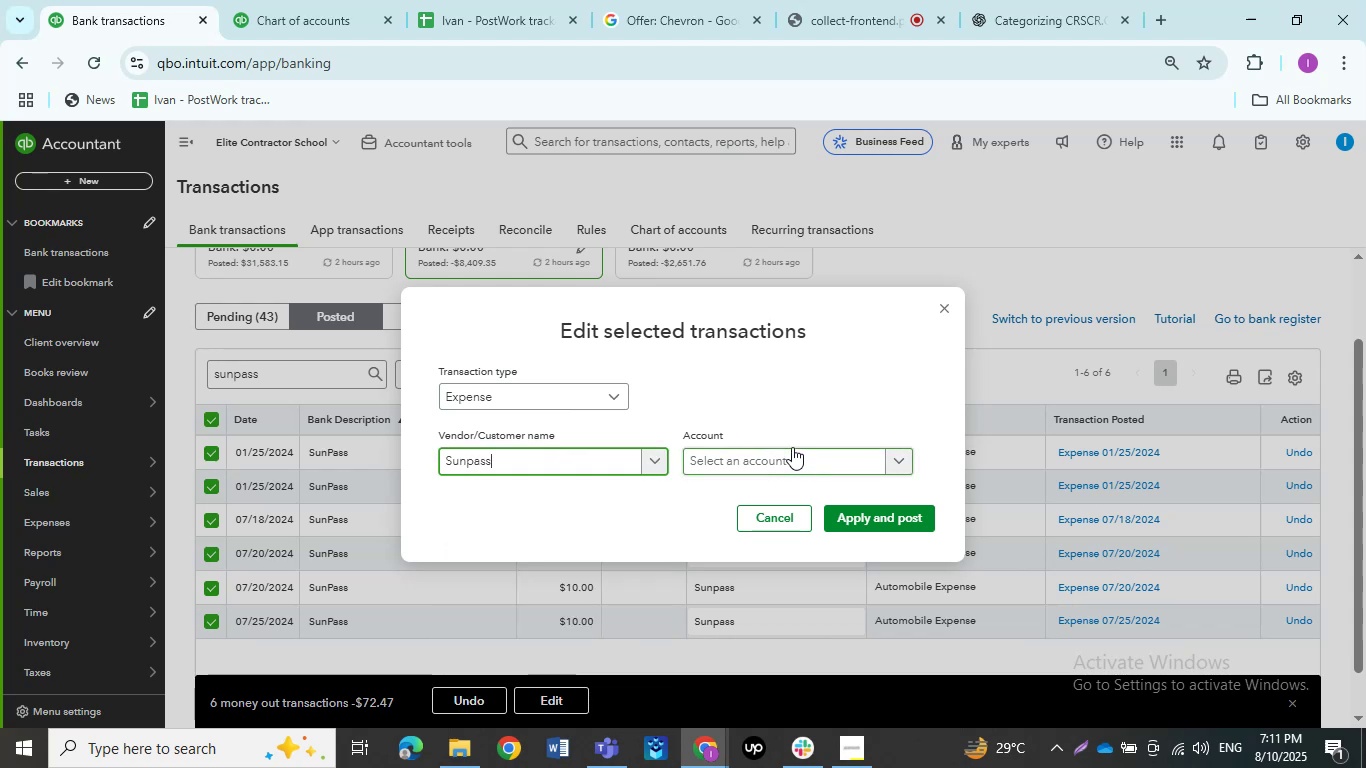 
left_click([792, 447])
 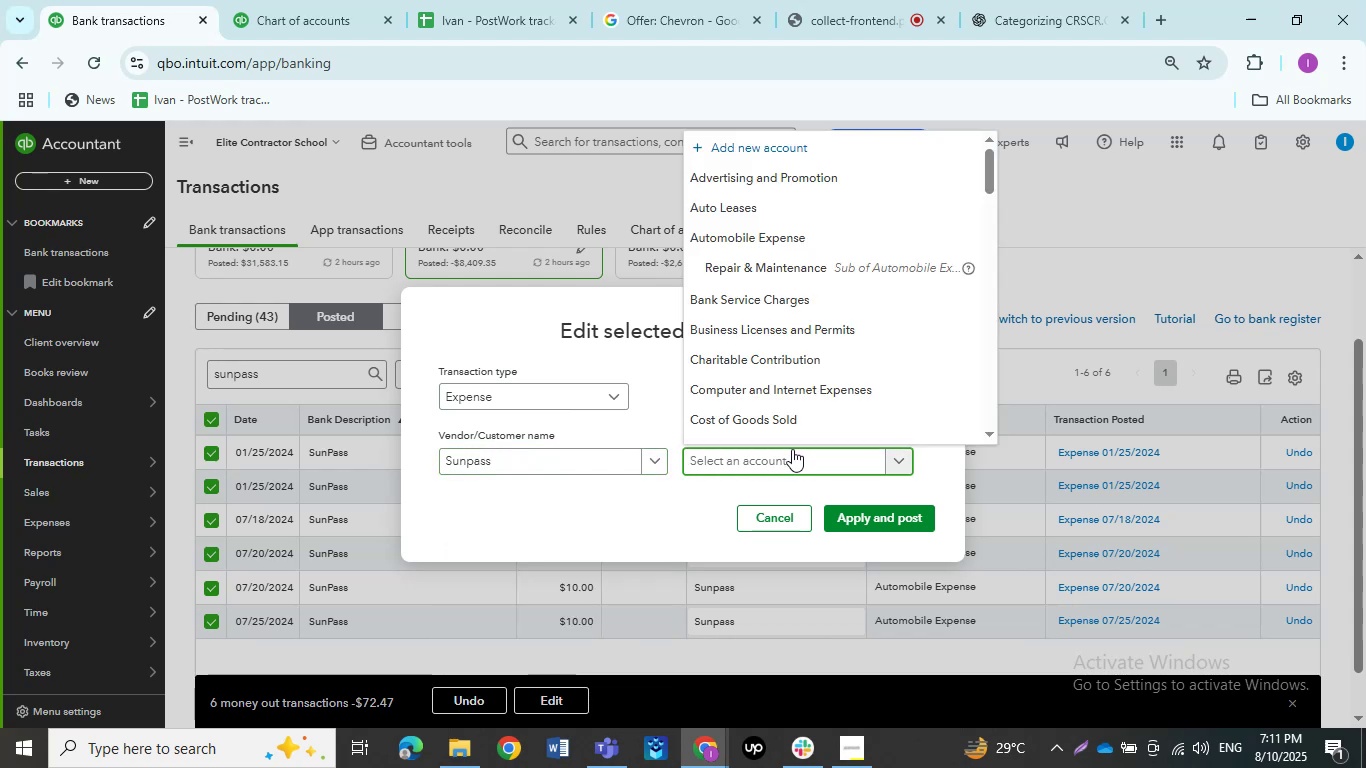 
type(trave)
 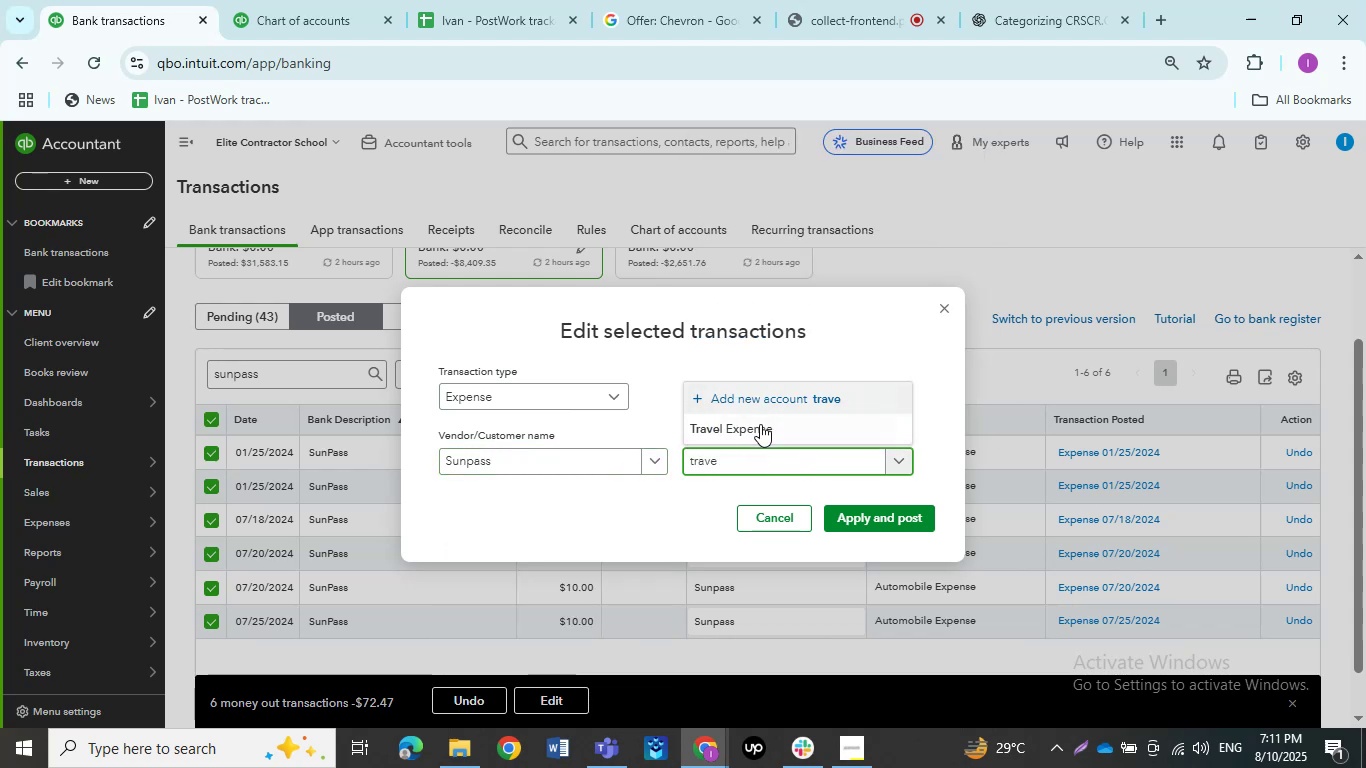 
left_click([760, 424])
 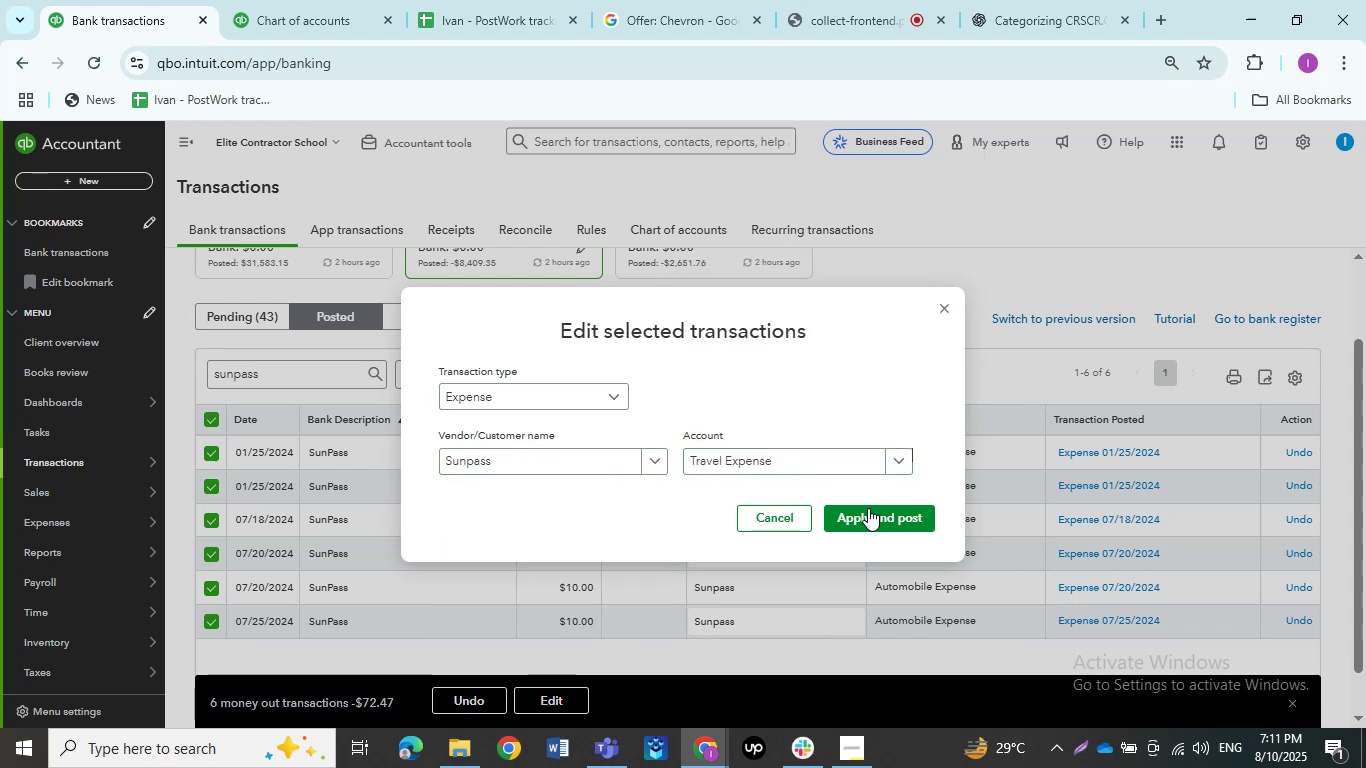 
double_click([868, 513])
 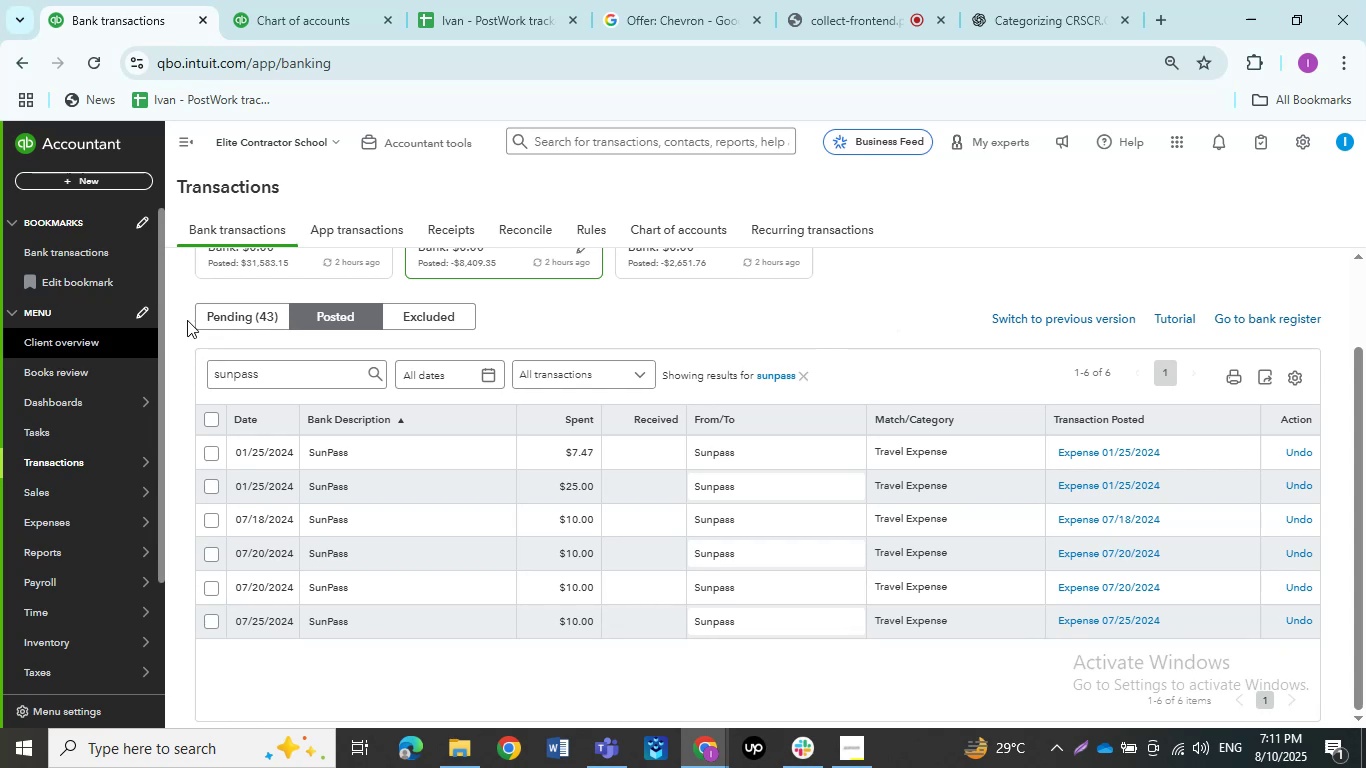 
wait(5.97)
 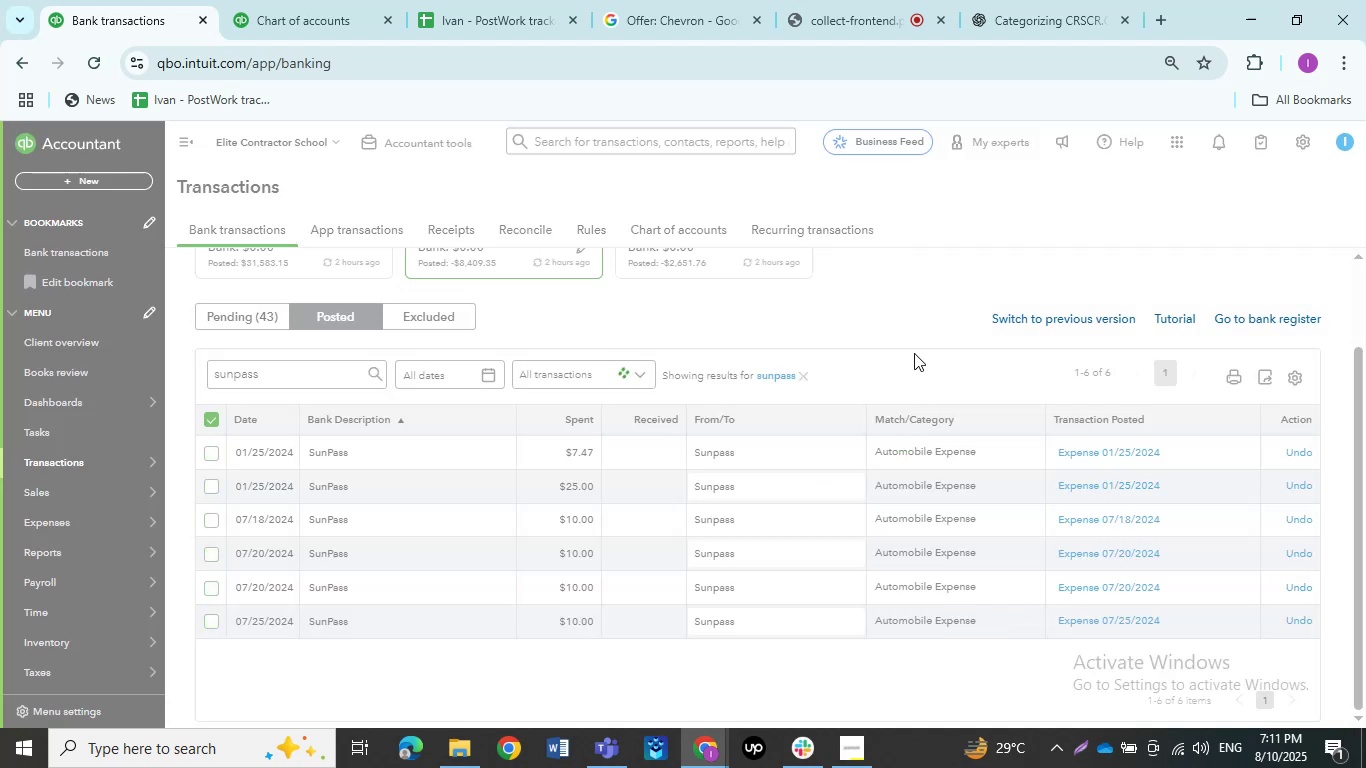 
left_click([175, 128])
 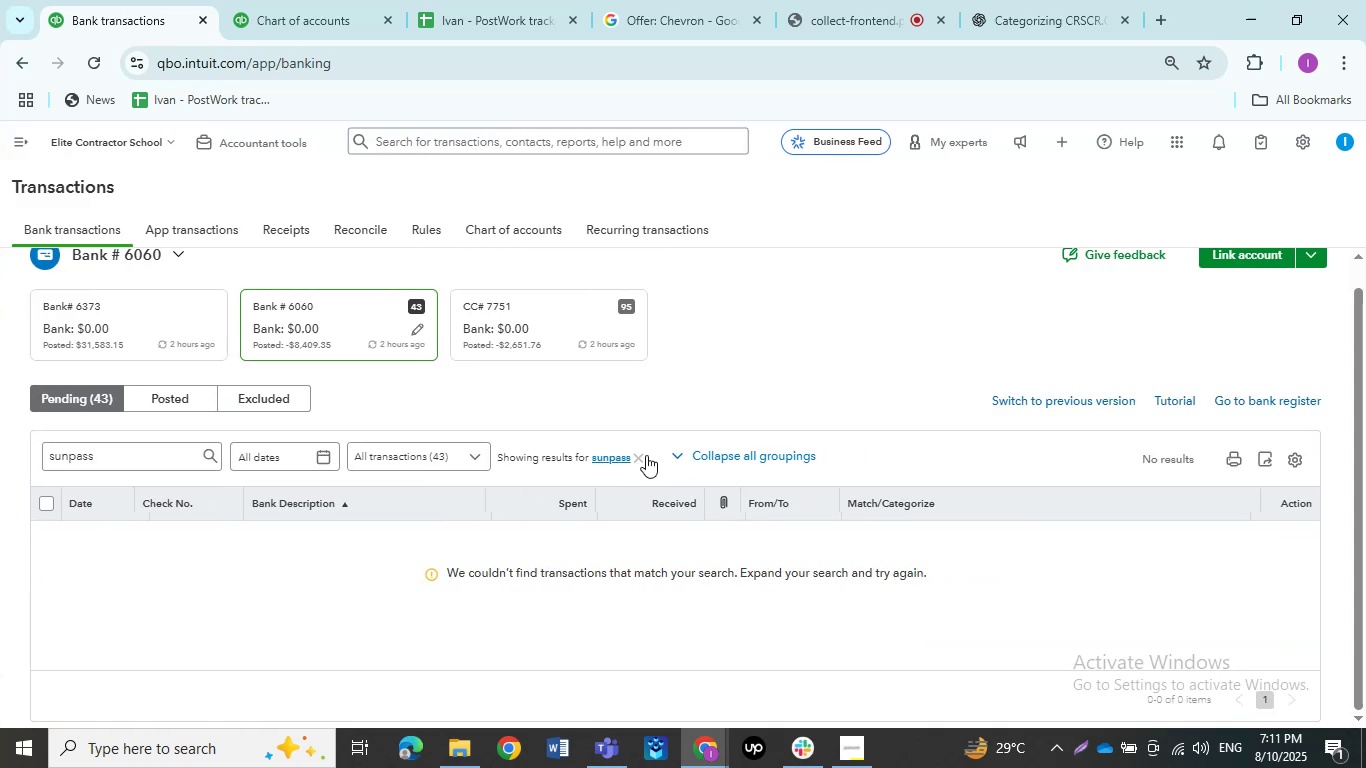 
left_click([646, 455])
 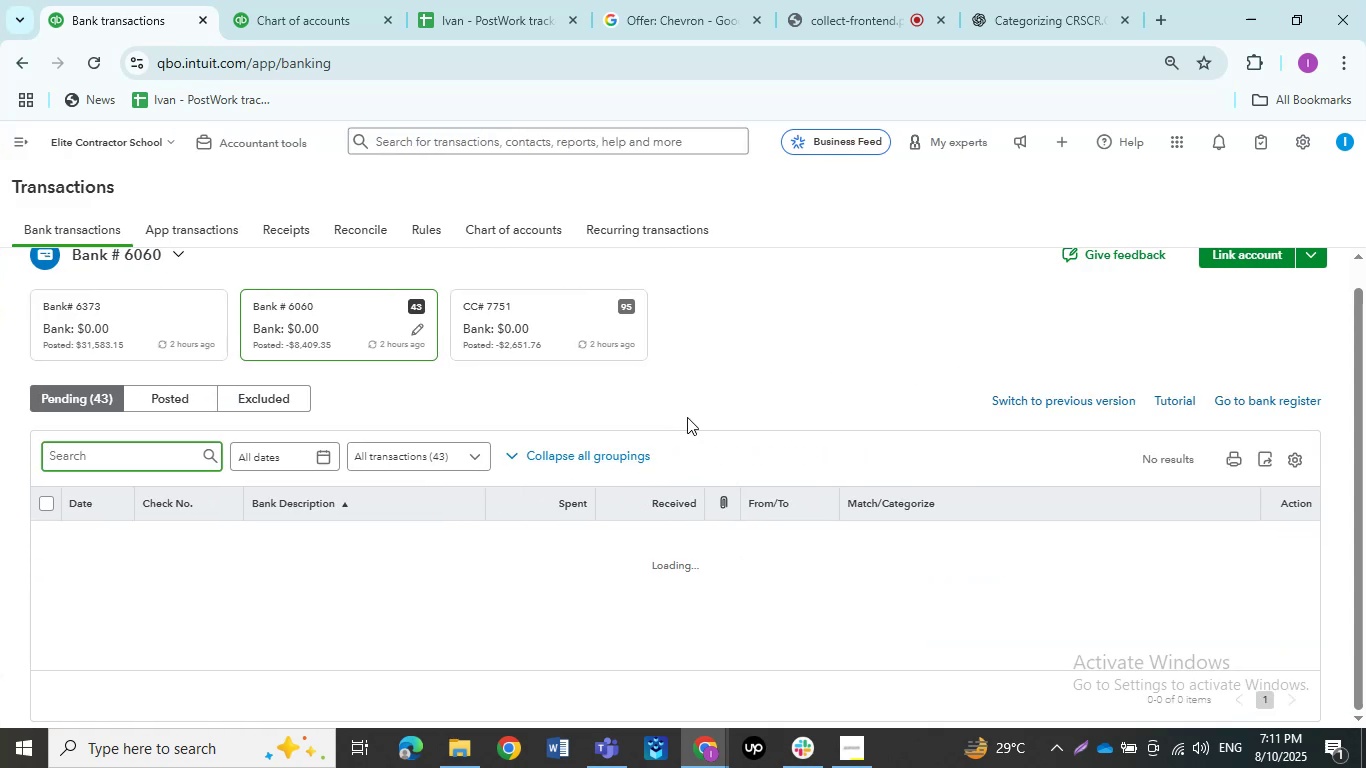 
scroll: coordinate [496, 574], scroll_direction: down, amount: 14.0
 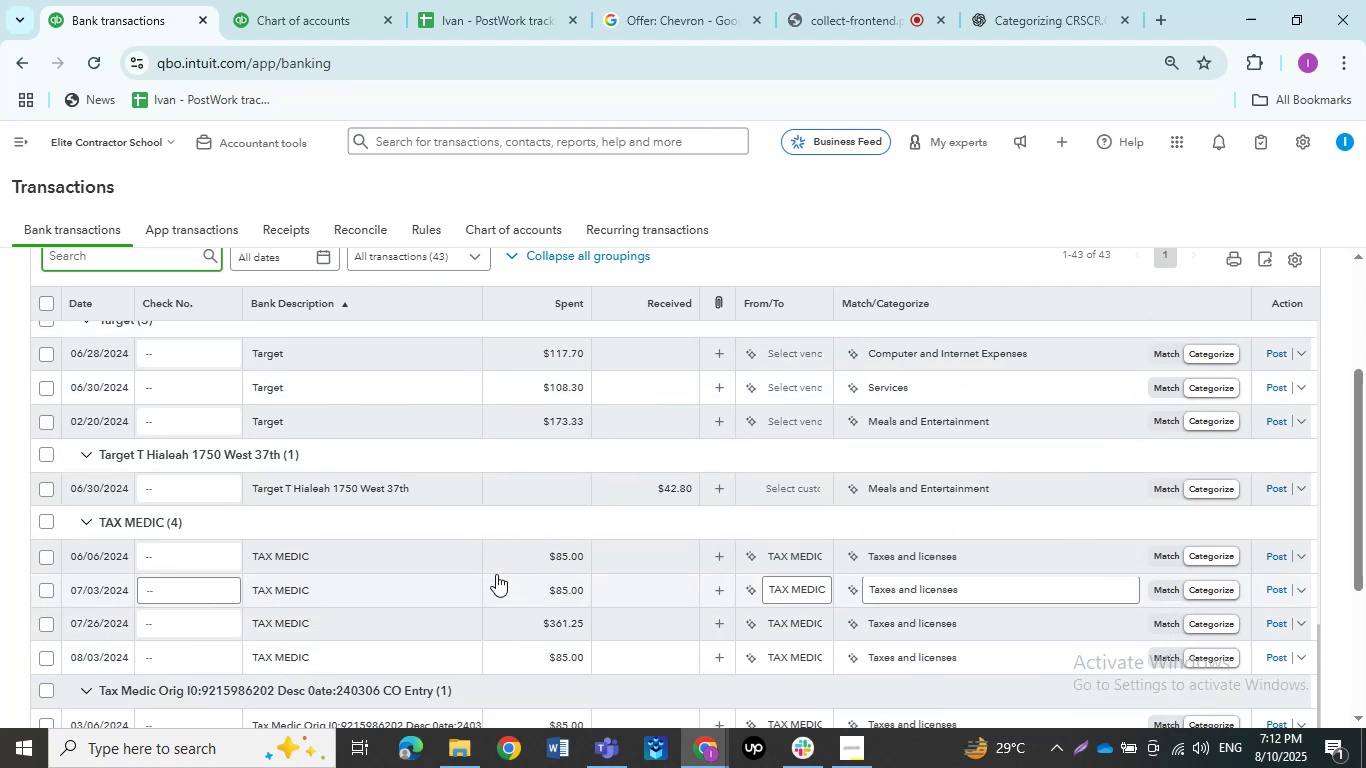 
left_click([844, 2])
 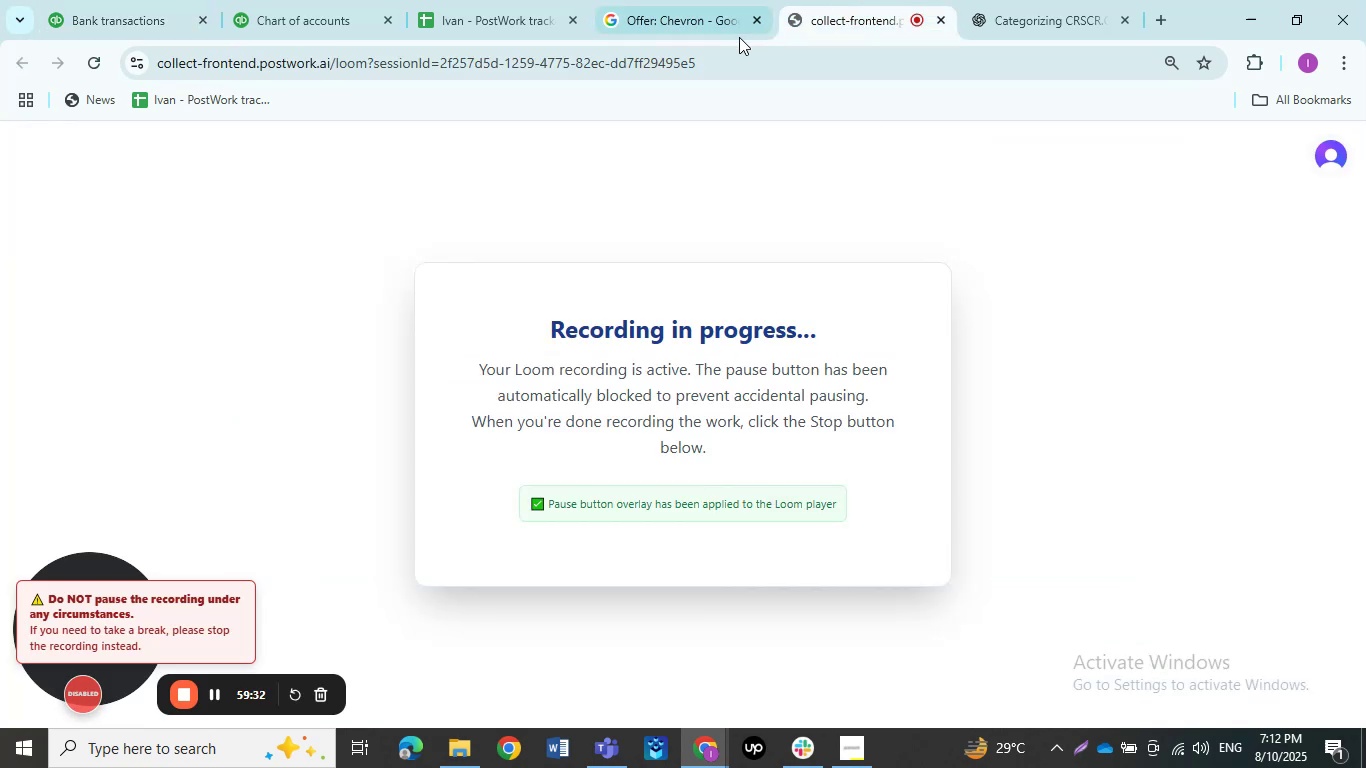 
left_click([106, 0])
 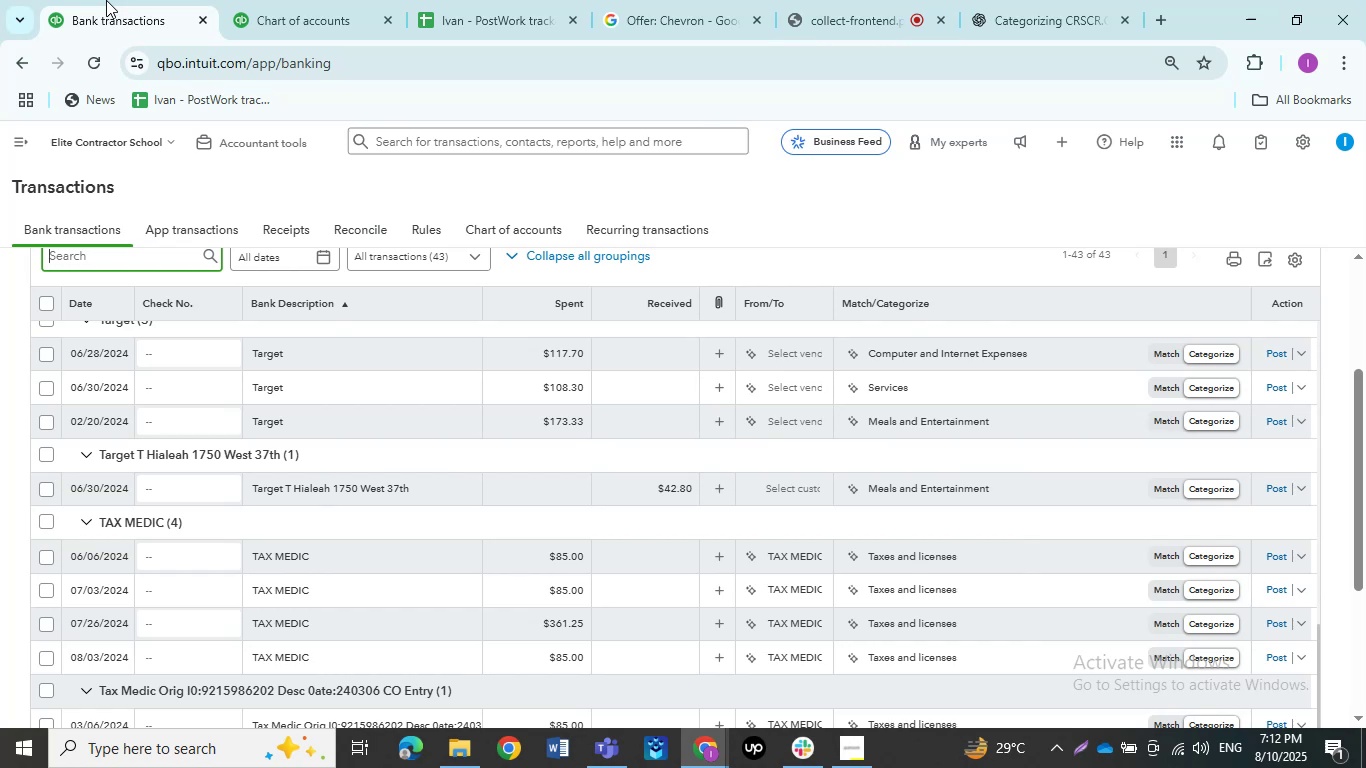 
wait(19.88)
 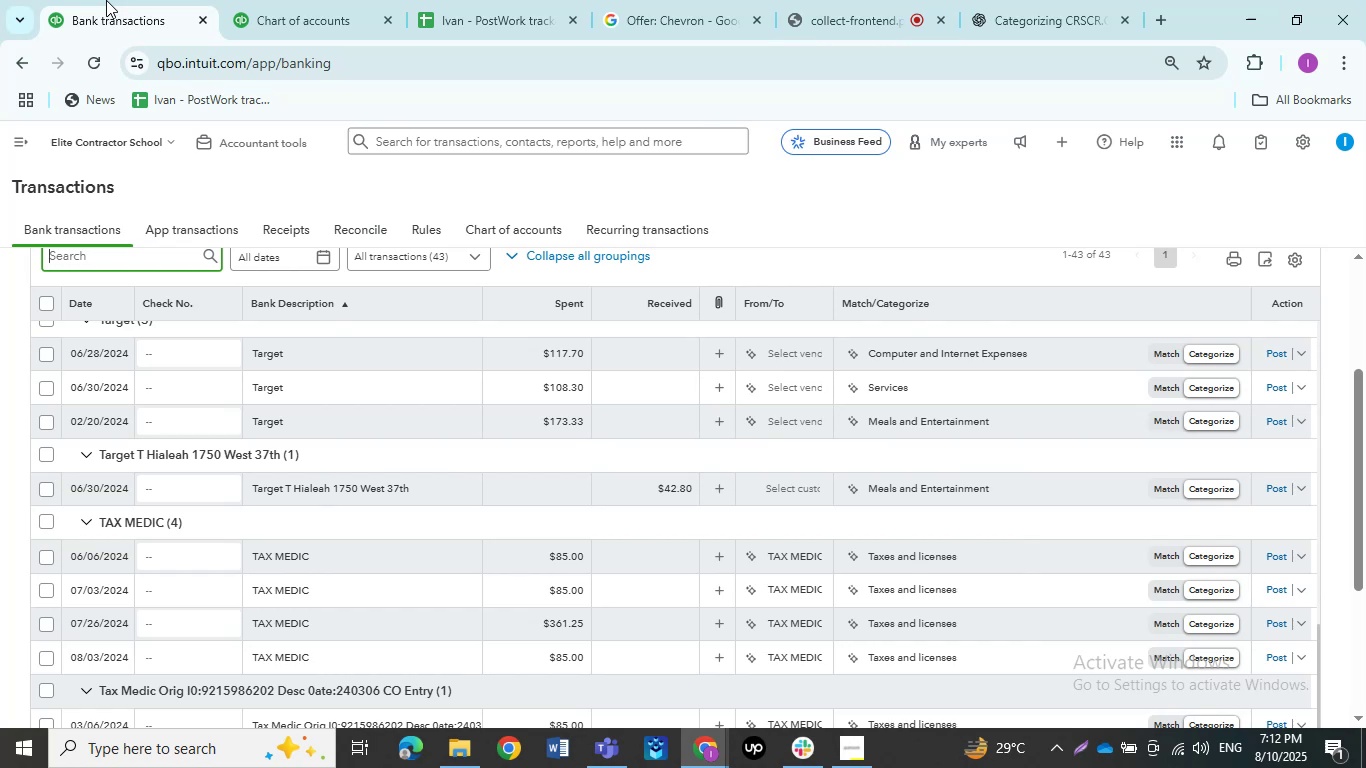 
left_click([368, 698])
 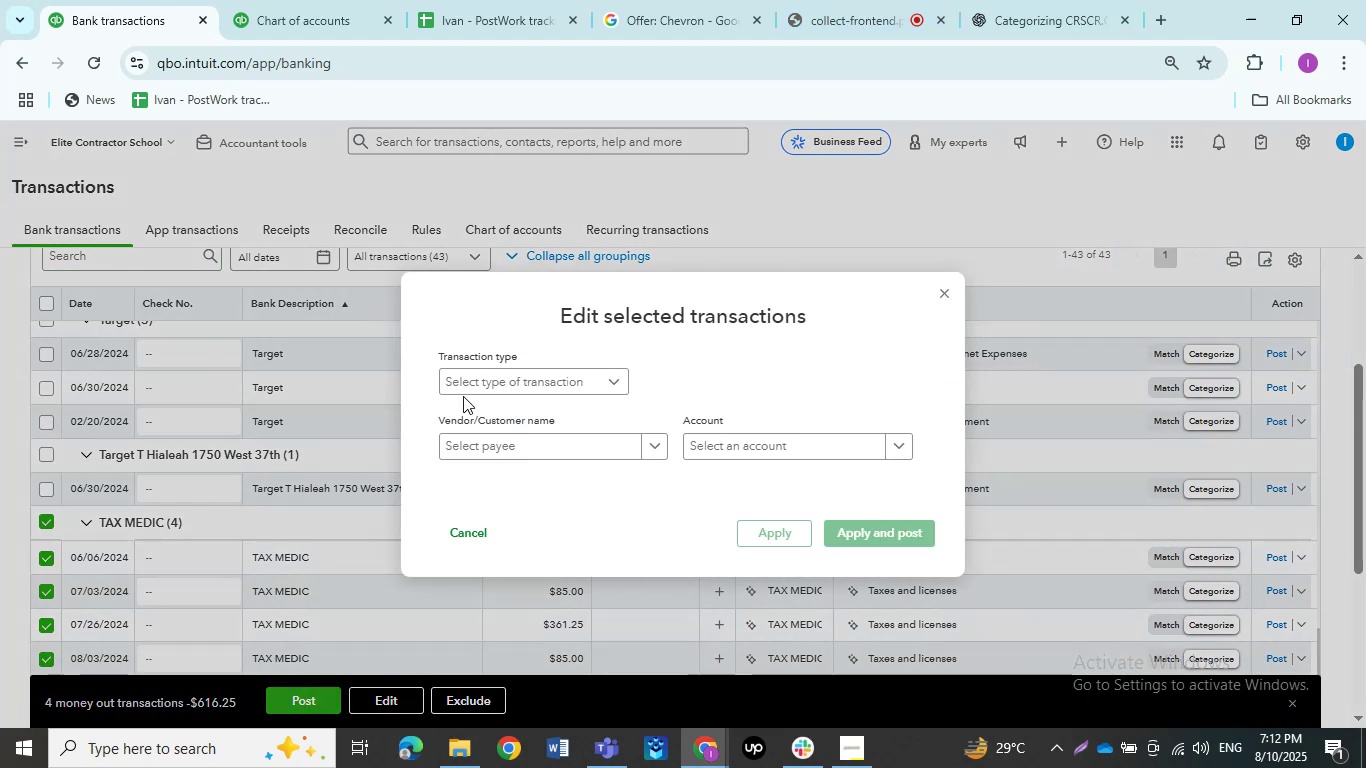 
left_click([465, 391])
 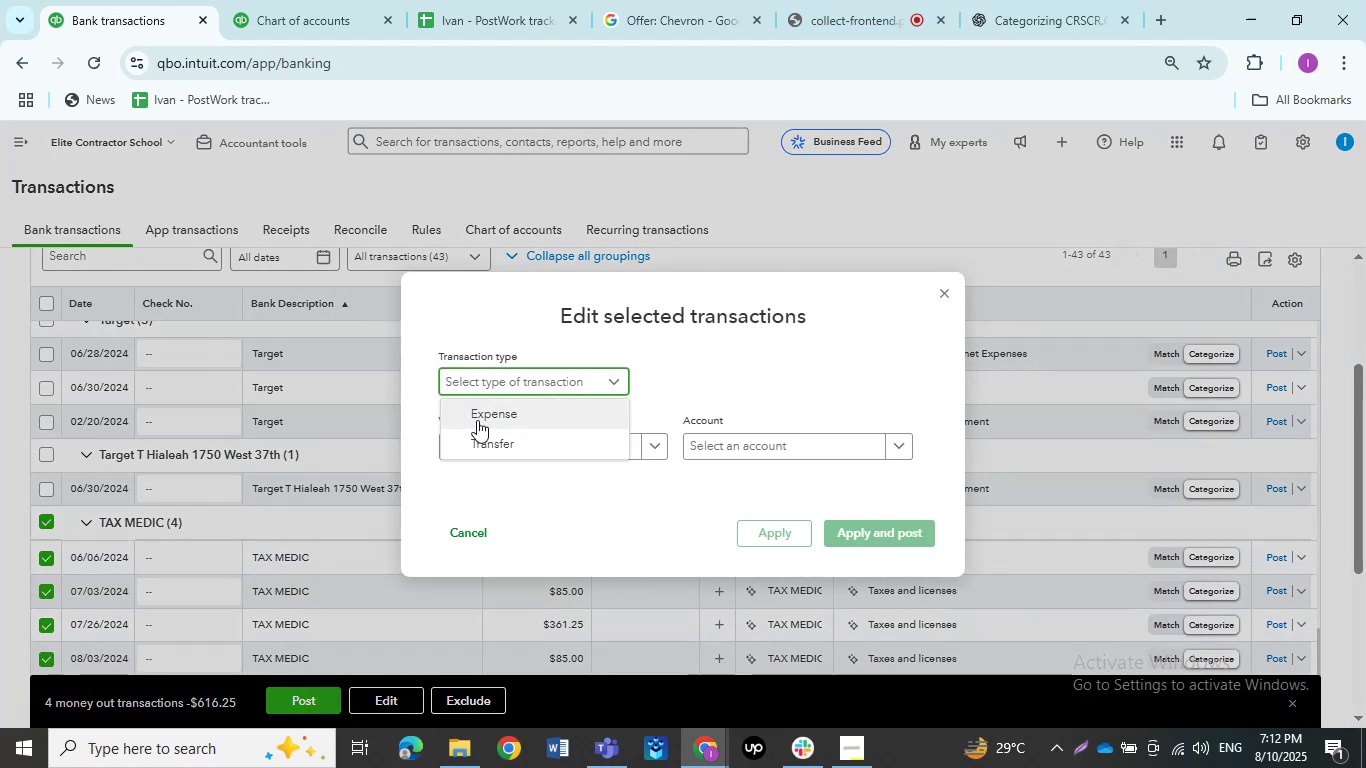 
left_click([477, 420])
 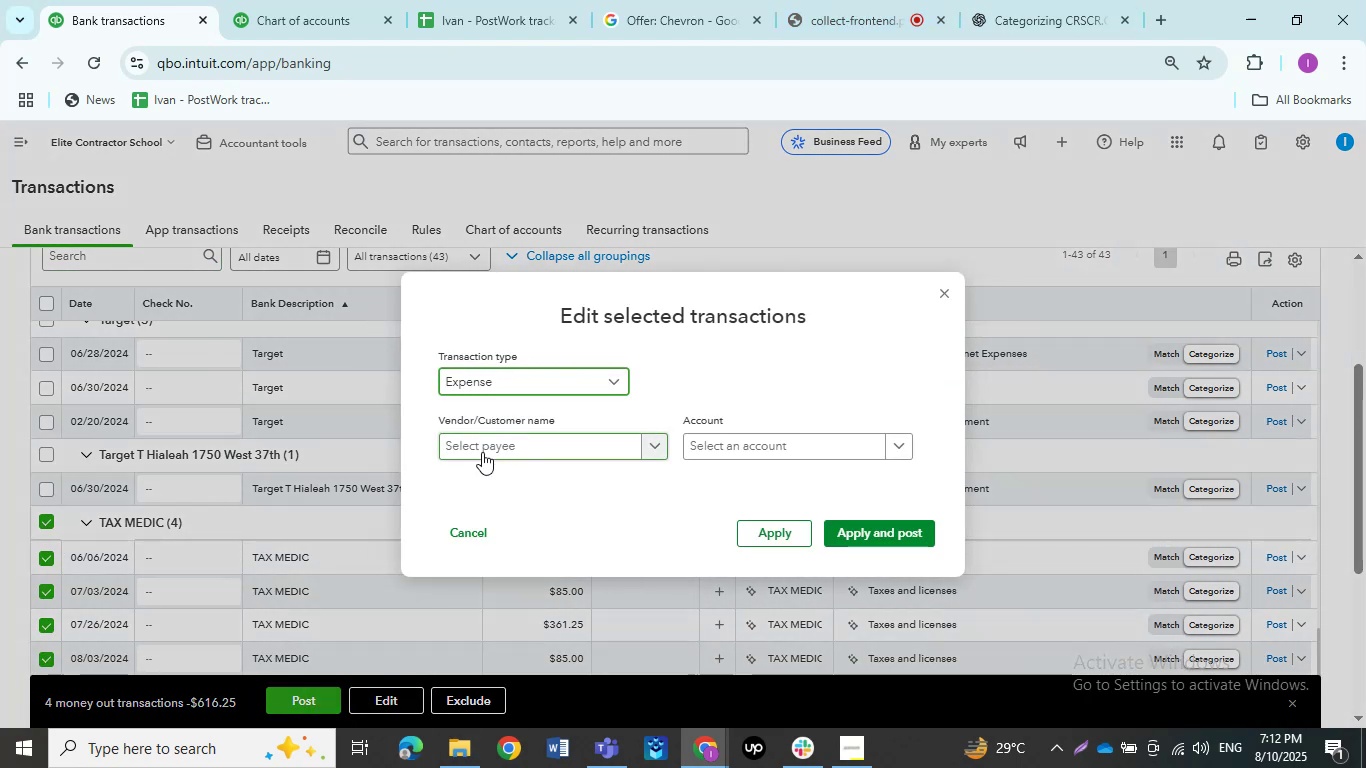 
left_click([484, 452])
 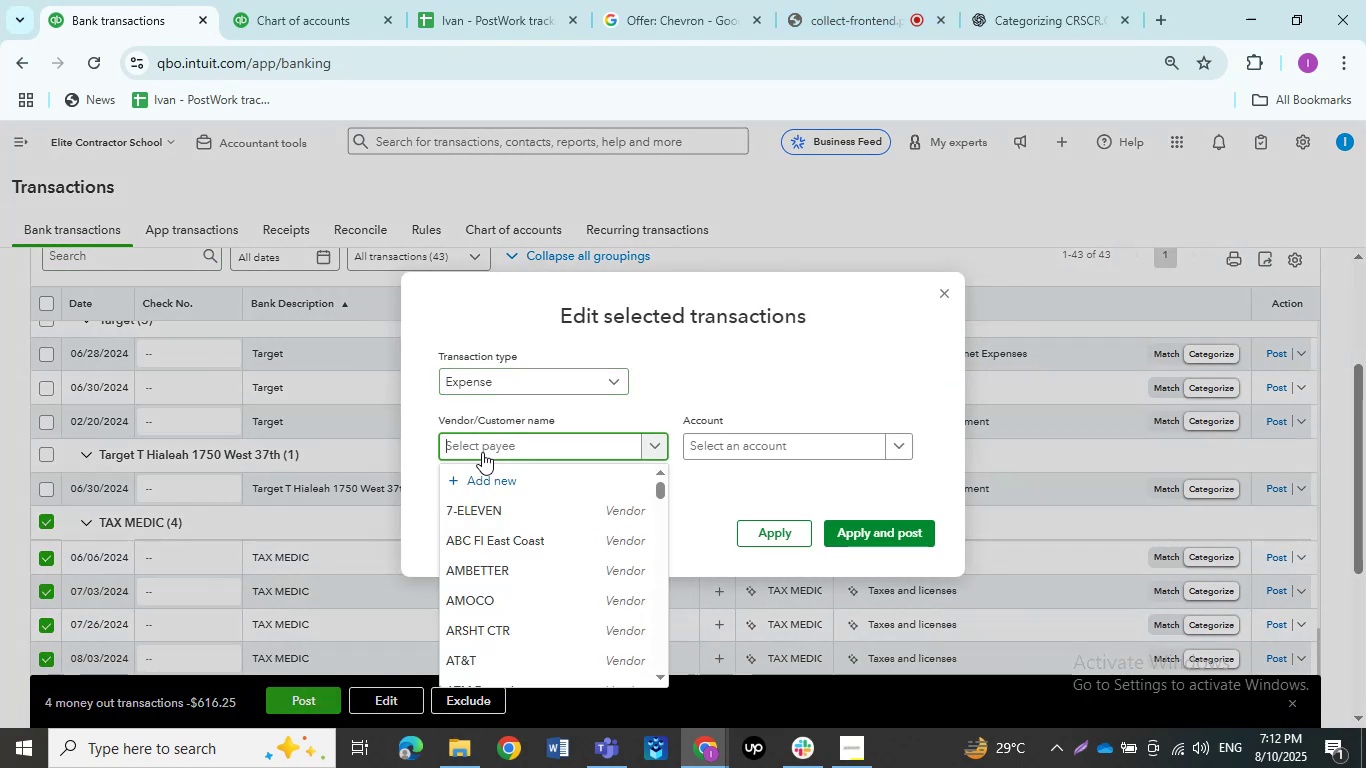 
type(Tax MEdic)
 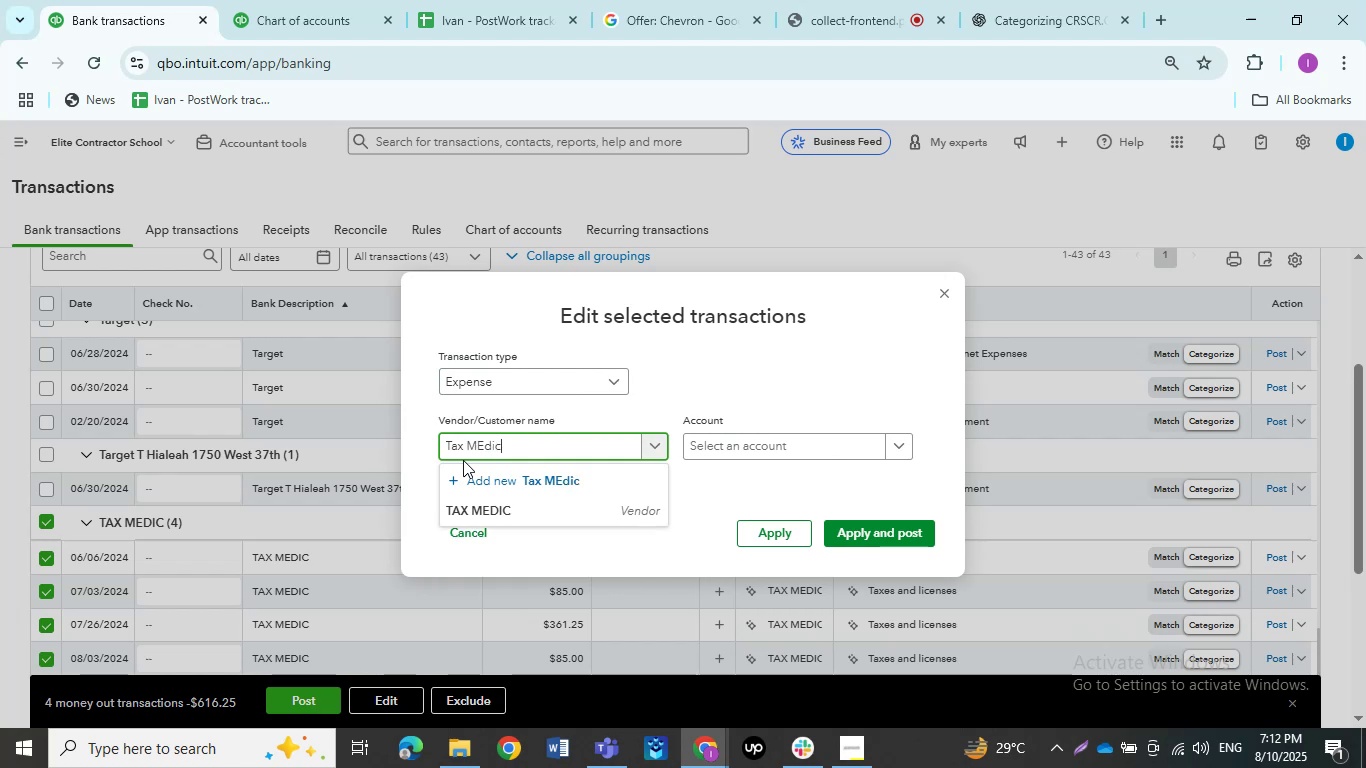 
left_click([482, 516])
 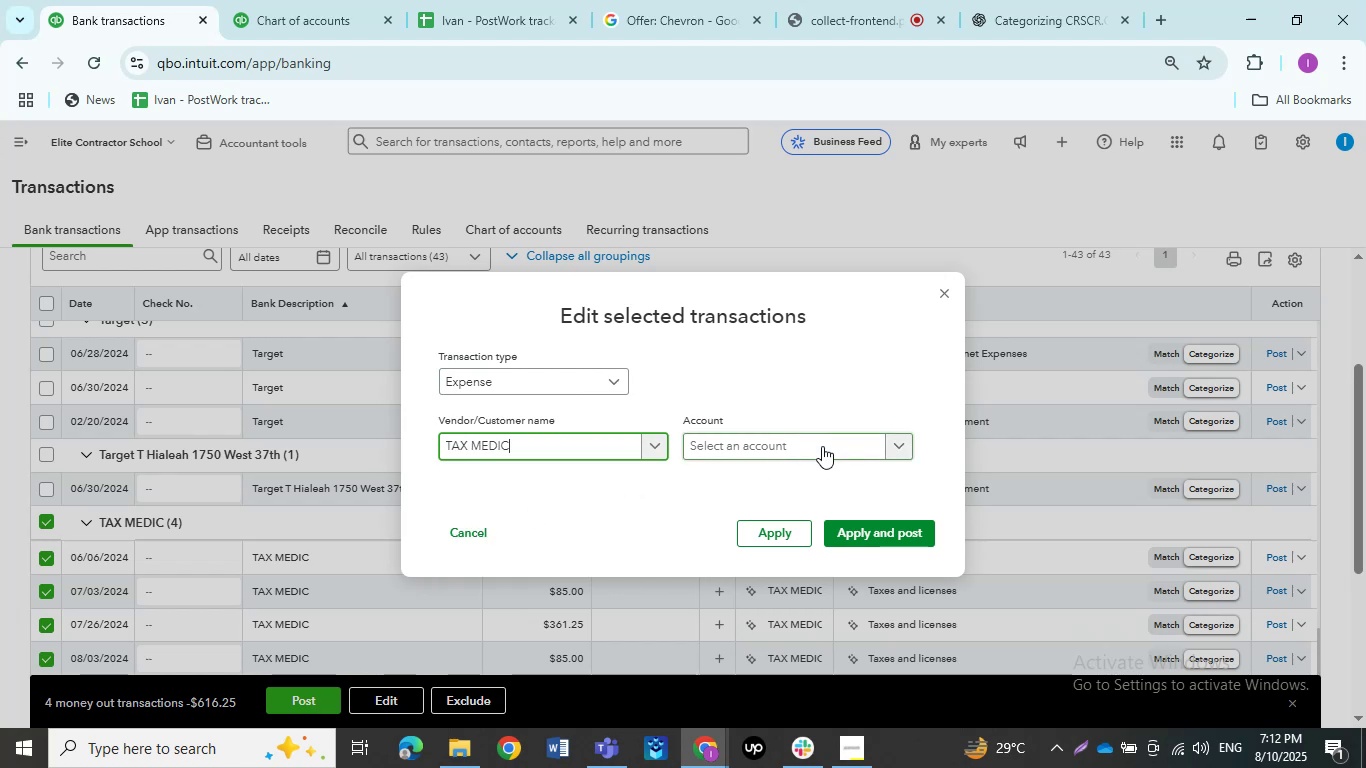 
left_click([822, 446])
 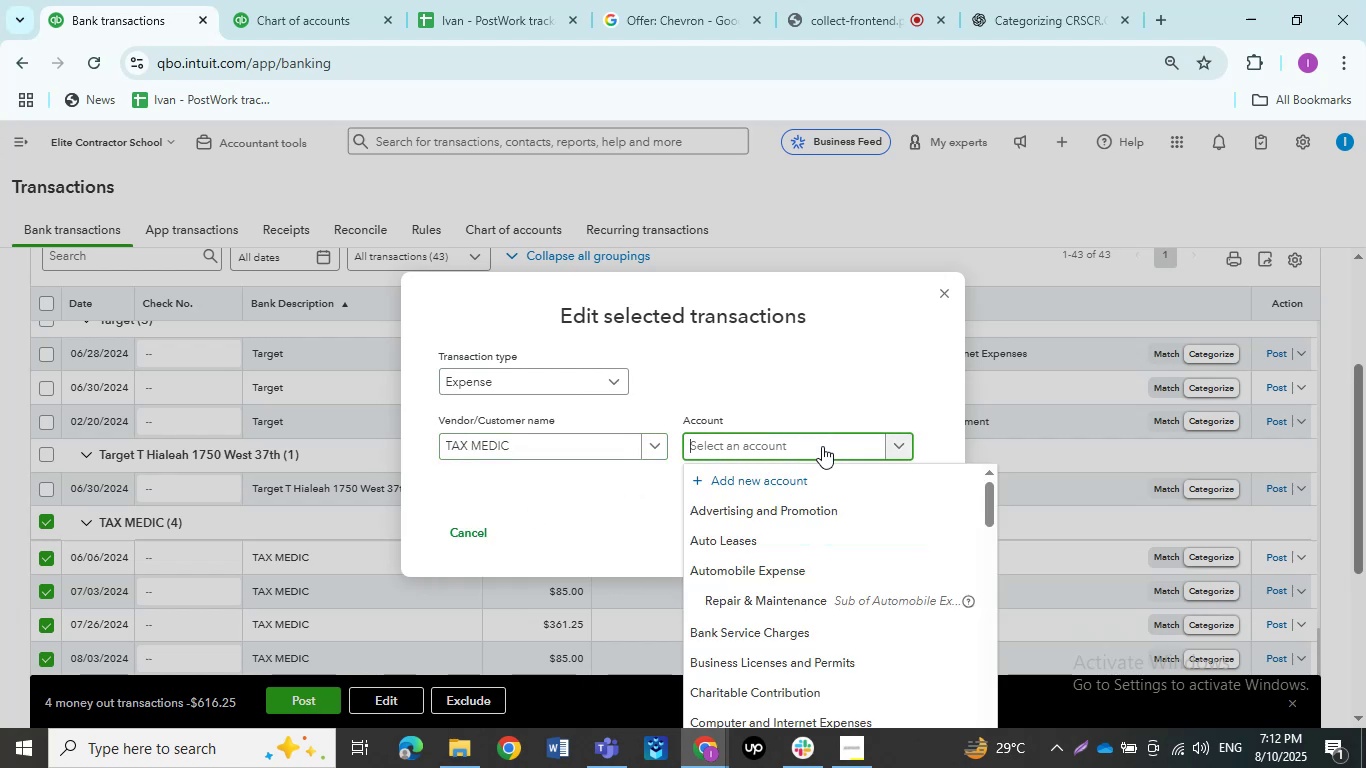 
wait(7.99)
 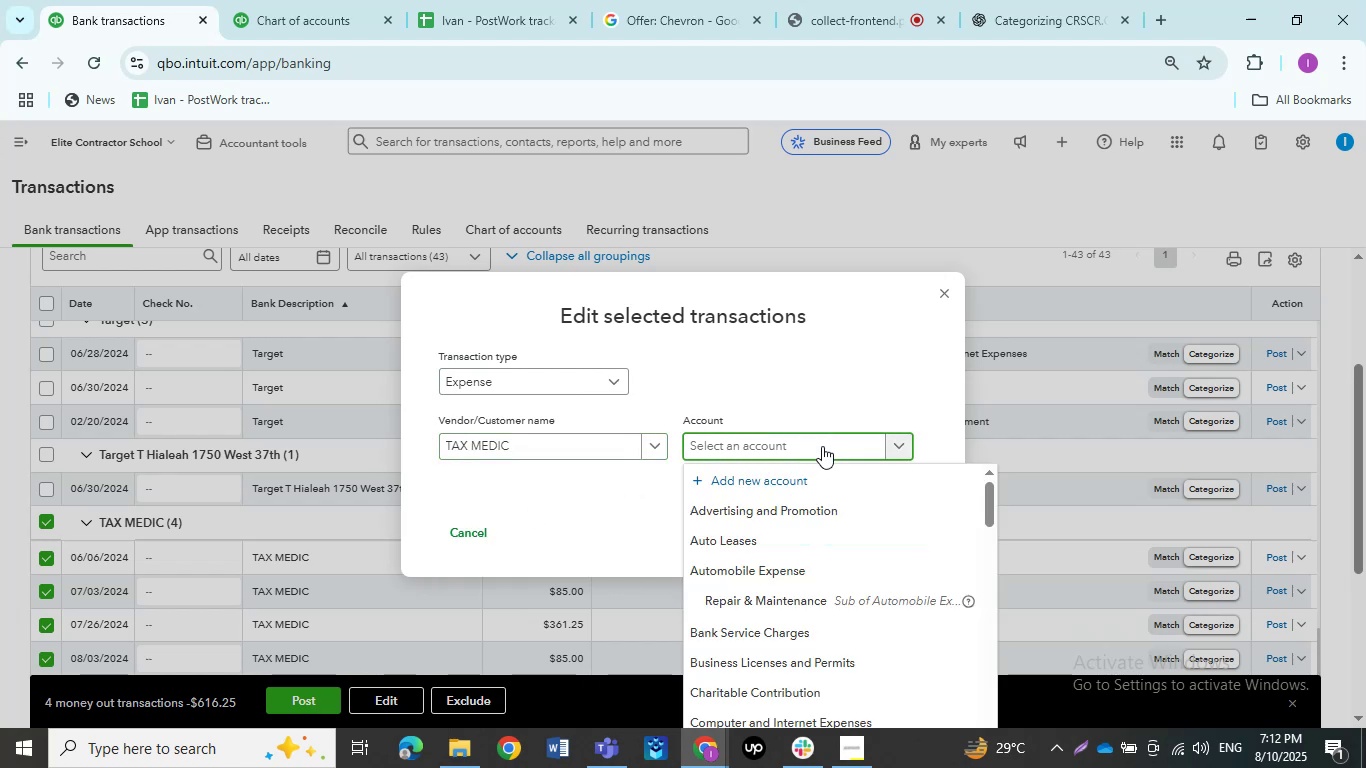 
type(Lea)
key(Backspace)
type(gal)
 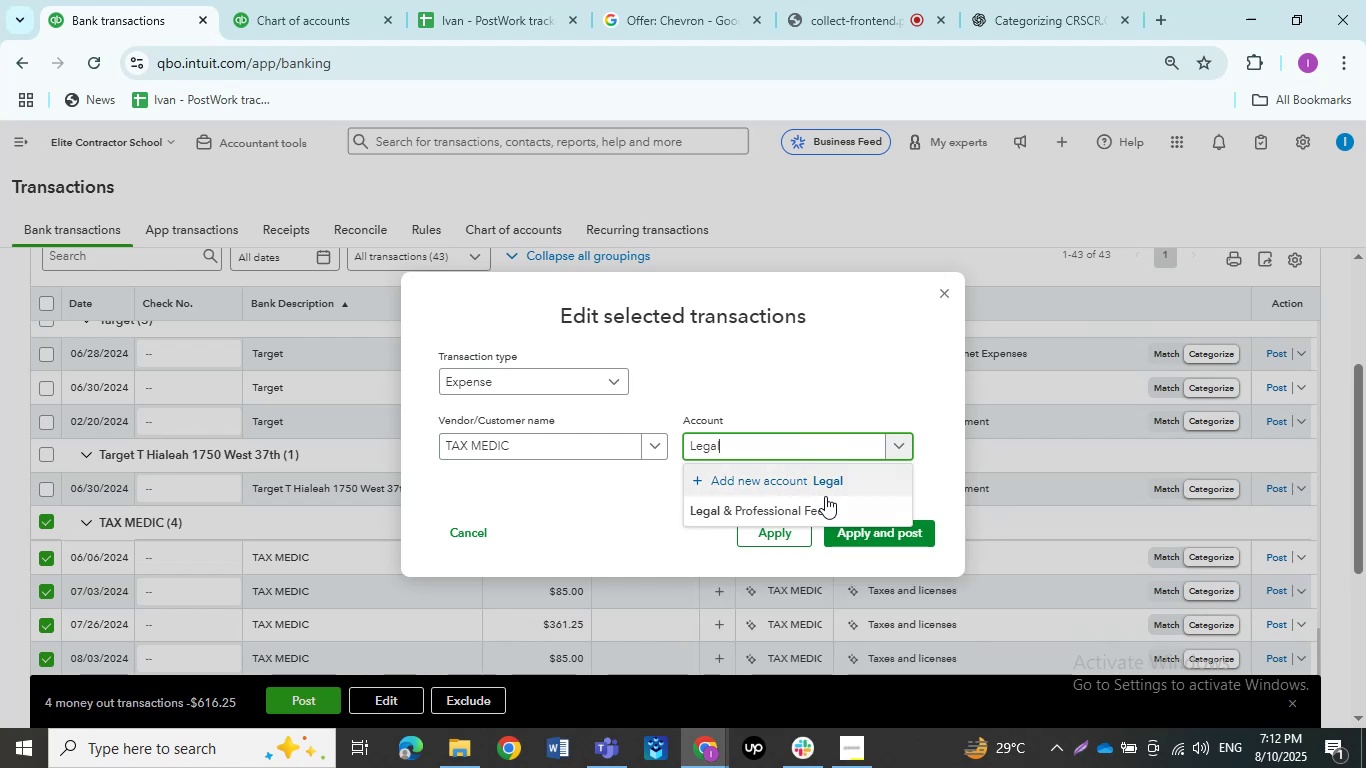 
left_click([825, 503])
 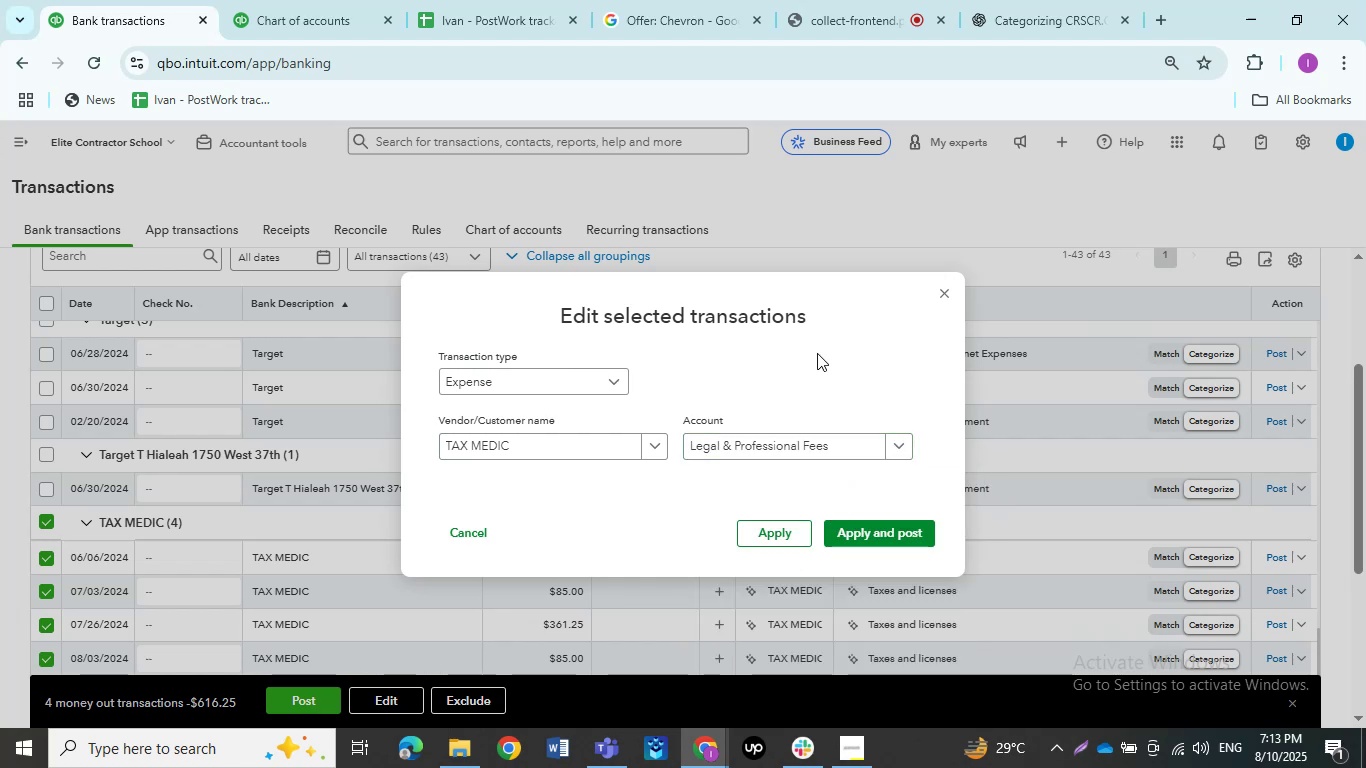 
wait(8.13)
 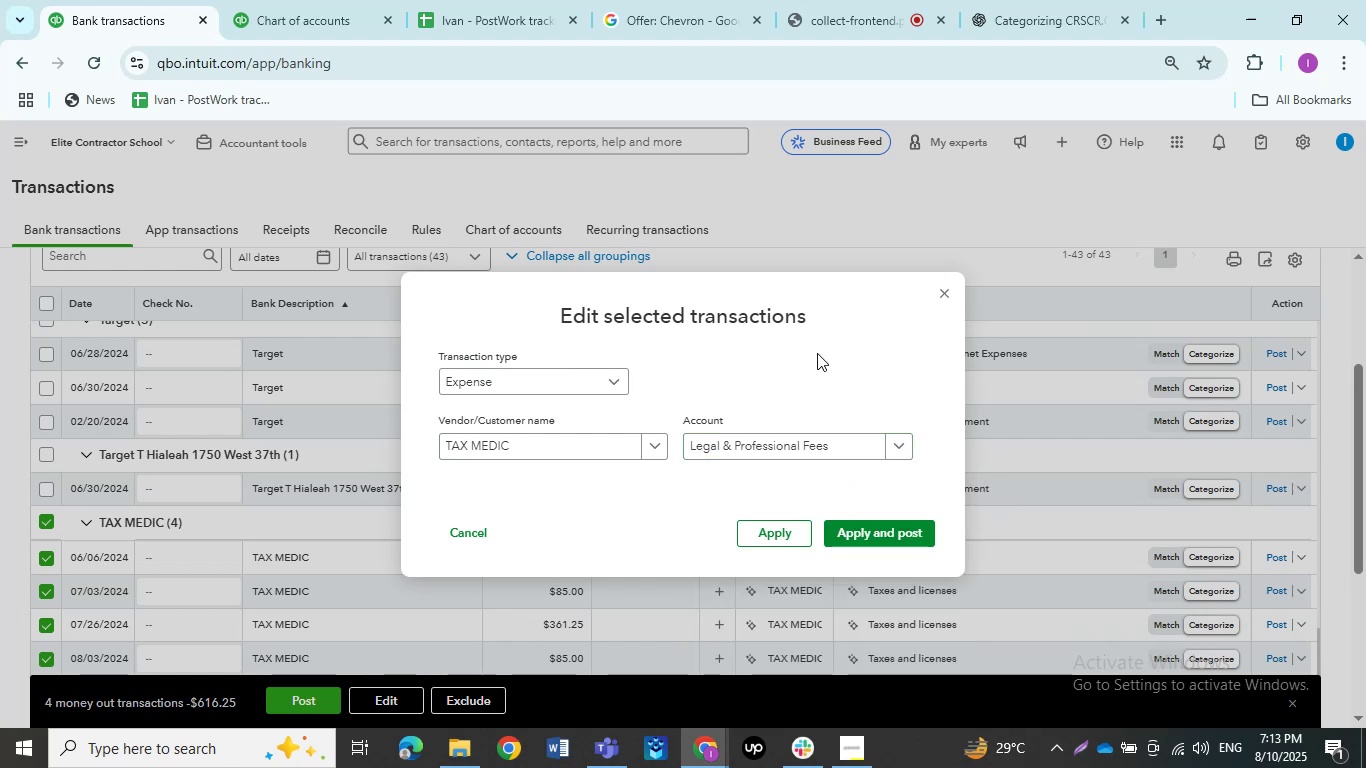 
left_click([890, 528])
 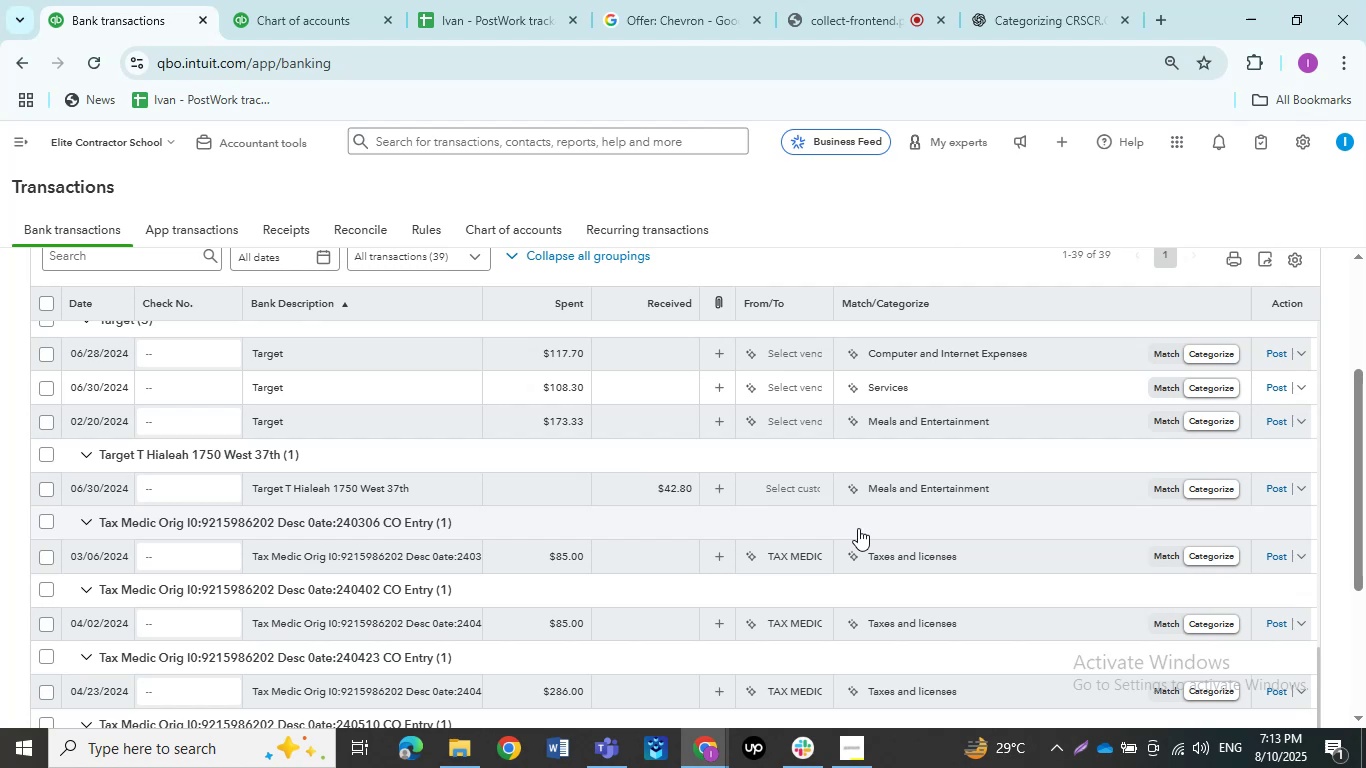 